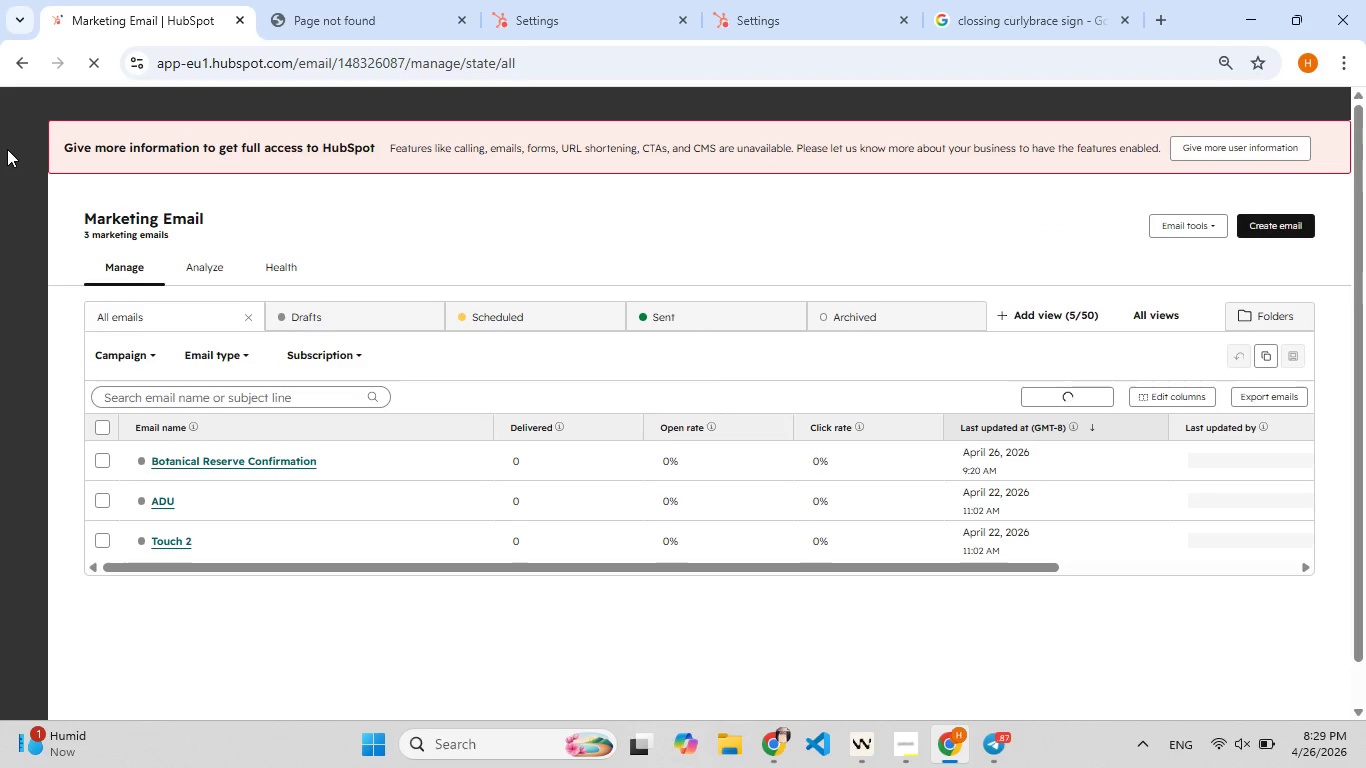 
wait(5.52)
 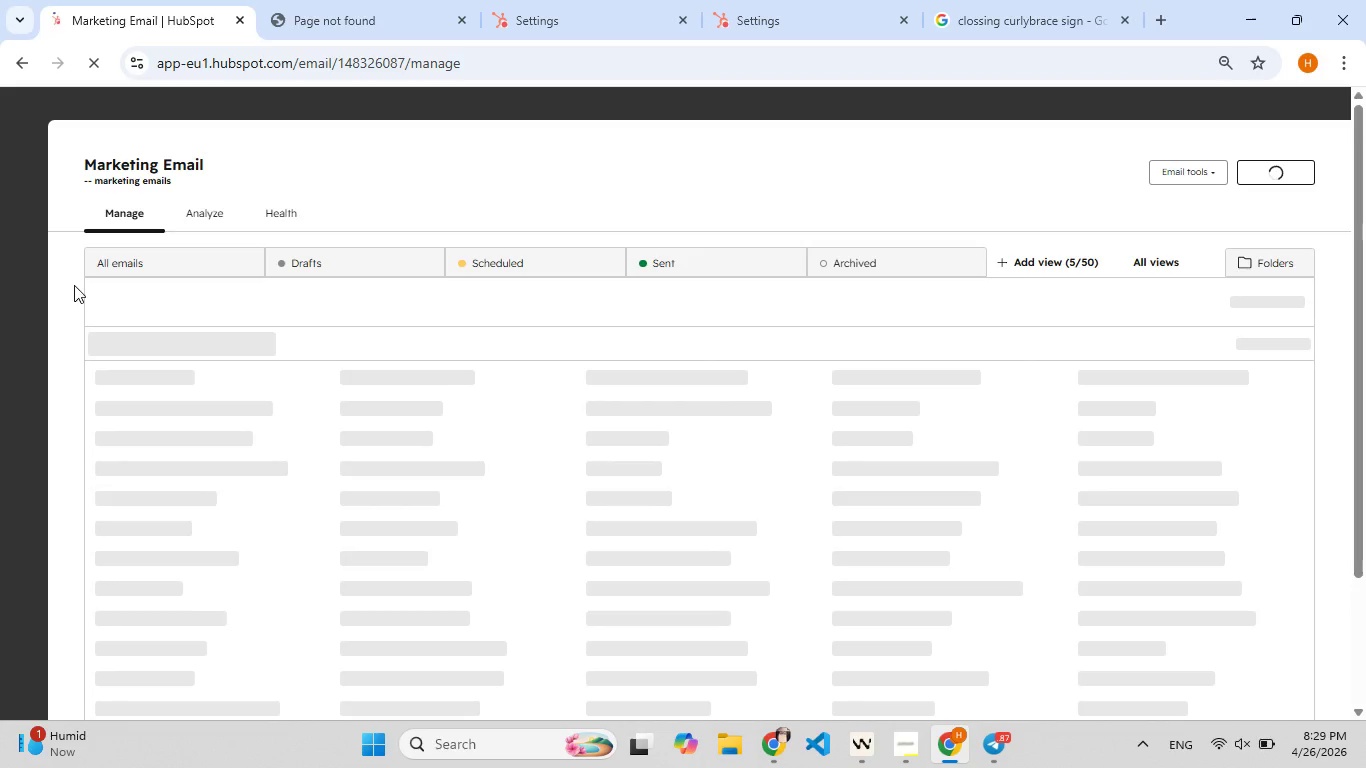 
mouse_move([13, 436])
 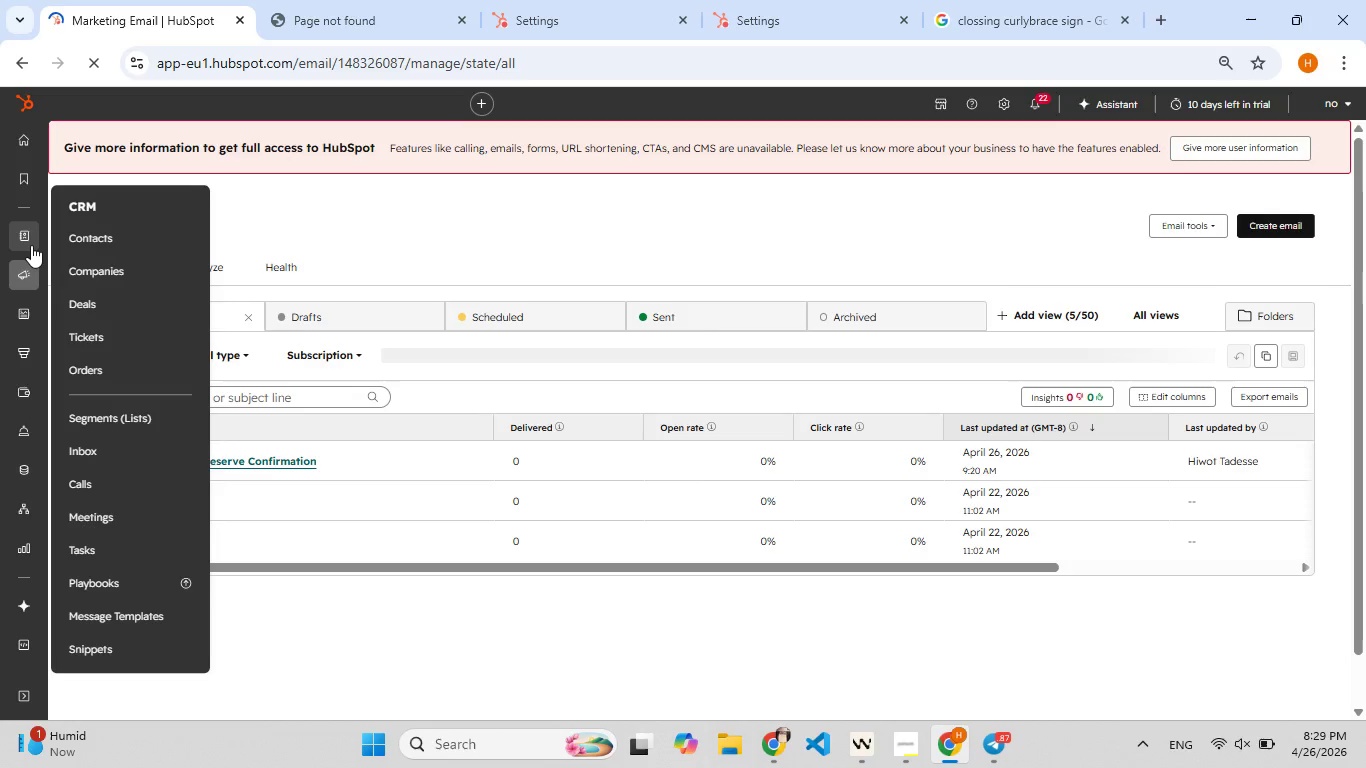 
mouse_move([49, 525])
 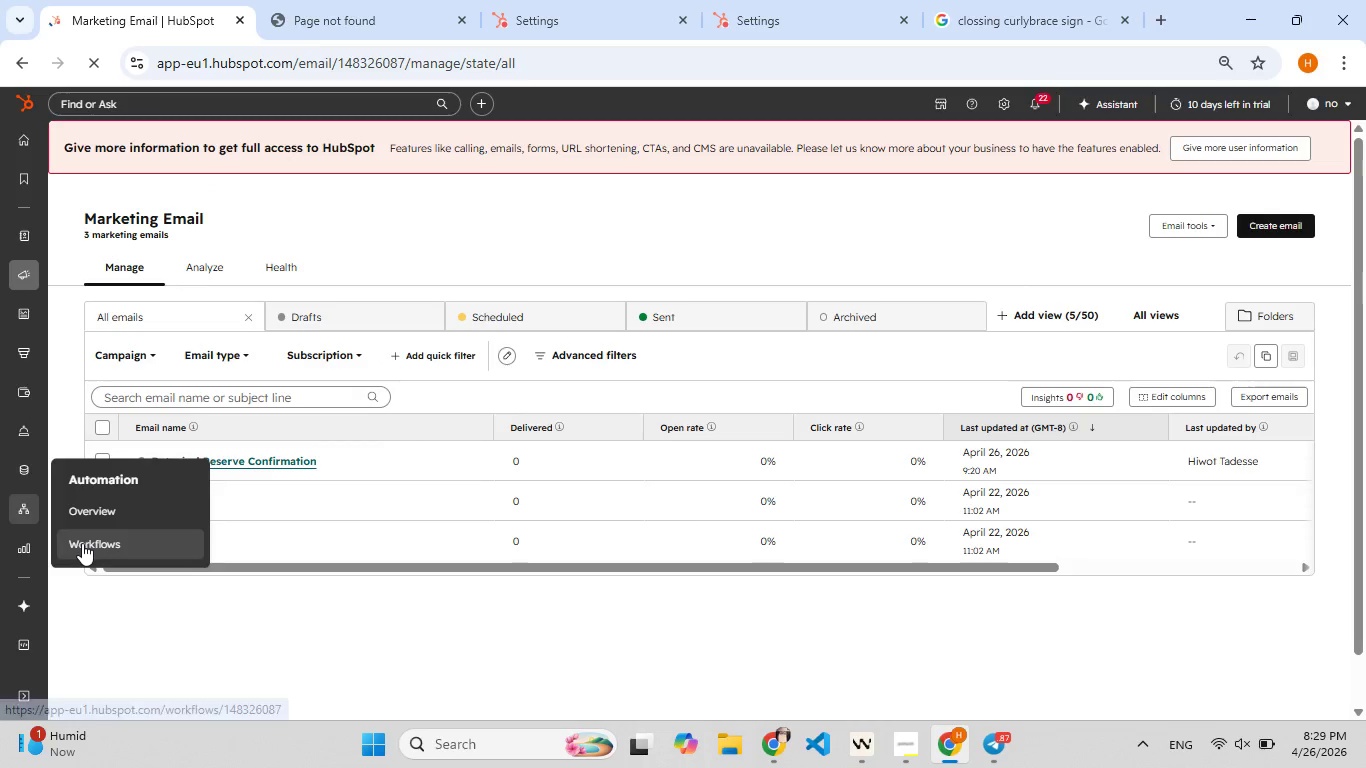 
left_click([82, 543])
 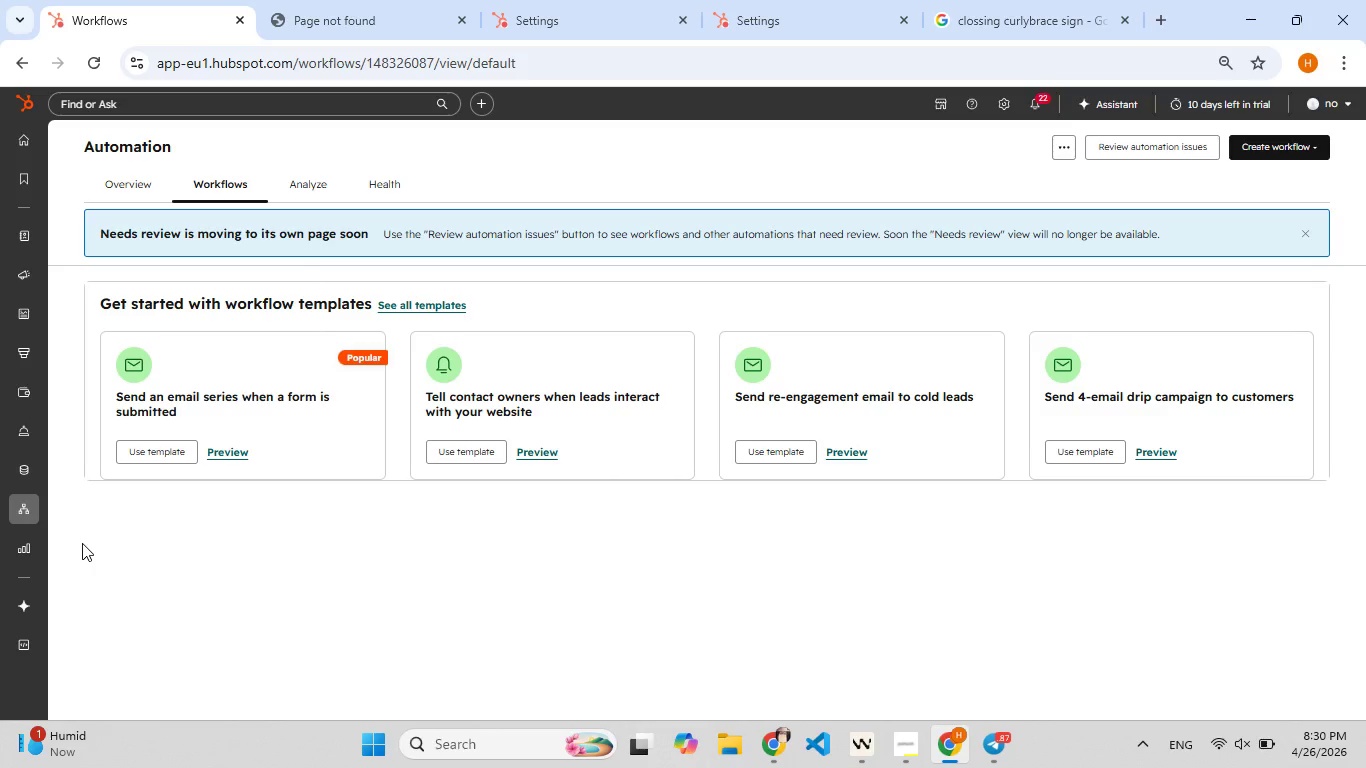 
wait(28.3)
 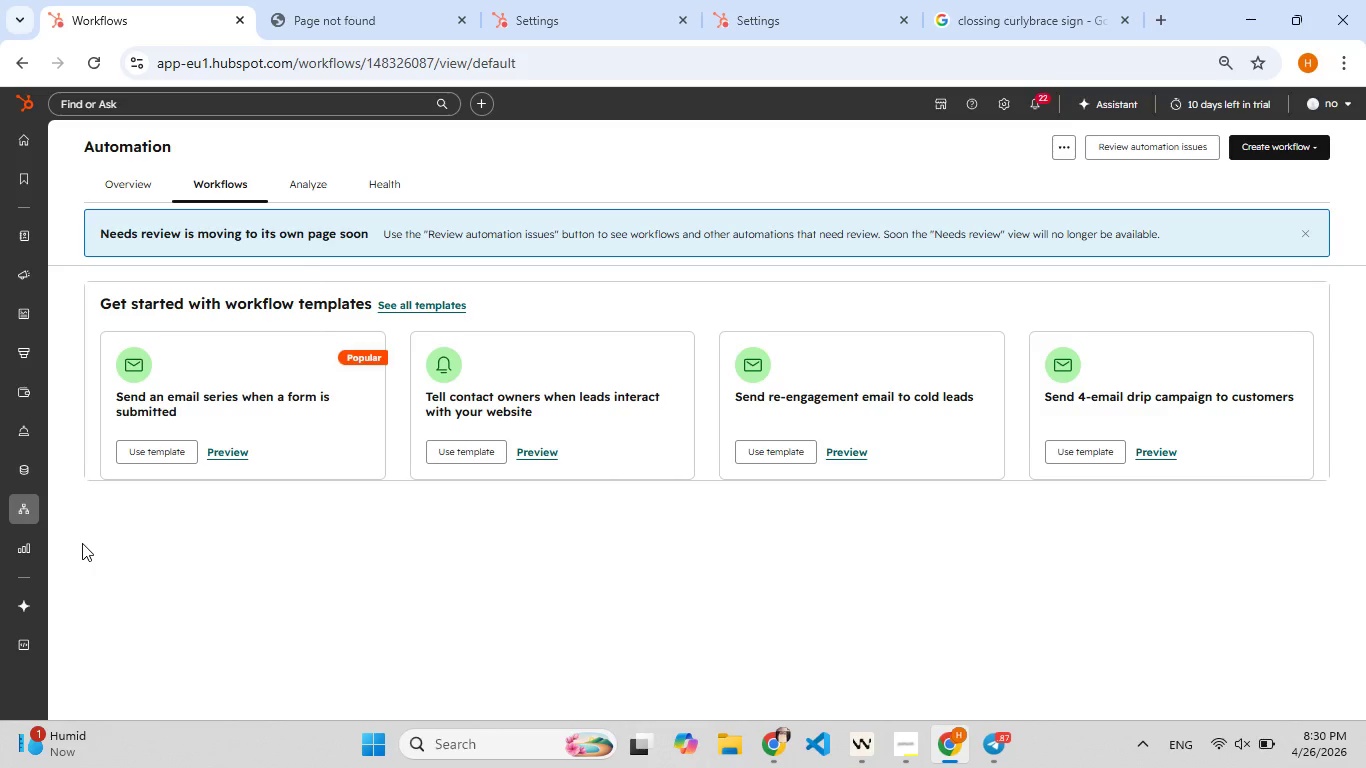 
left_click([1288, 140])
 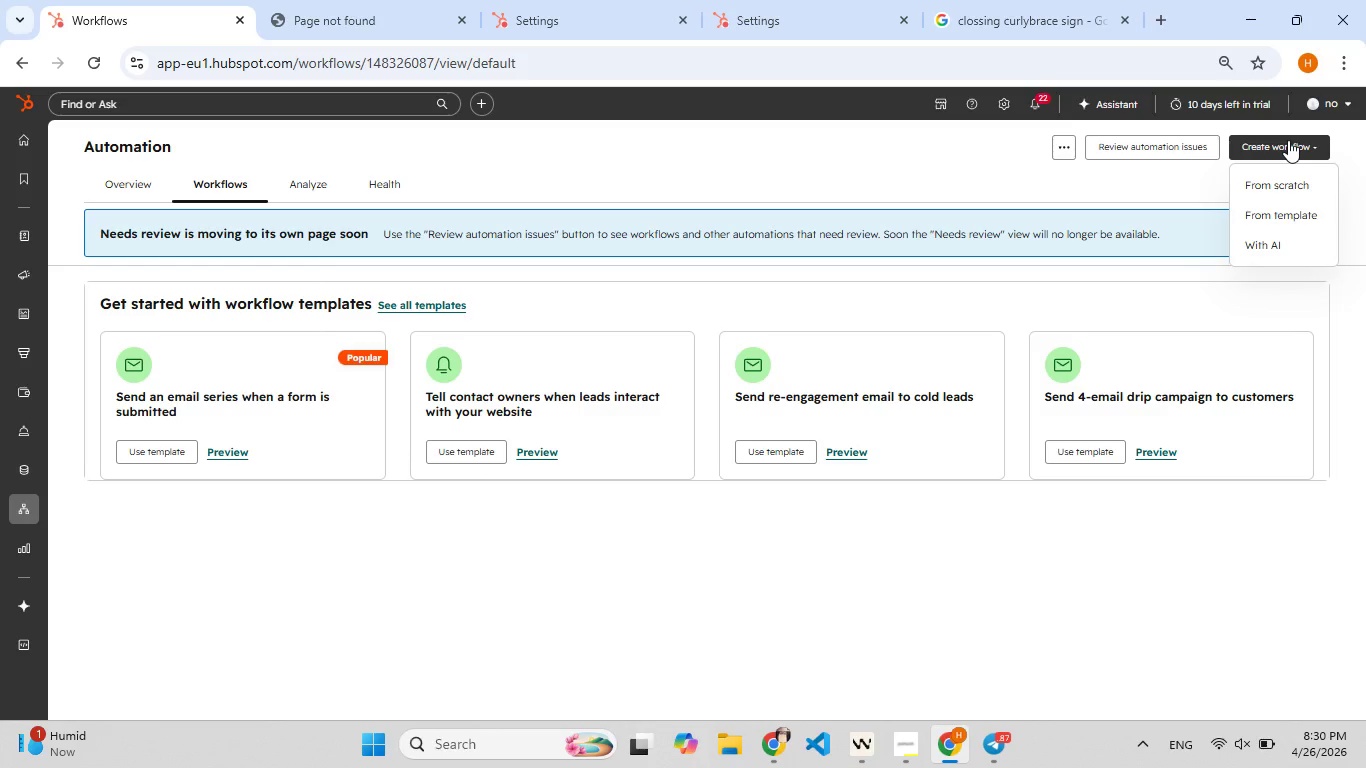 
wait(9.98)
 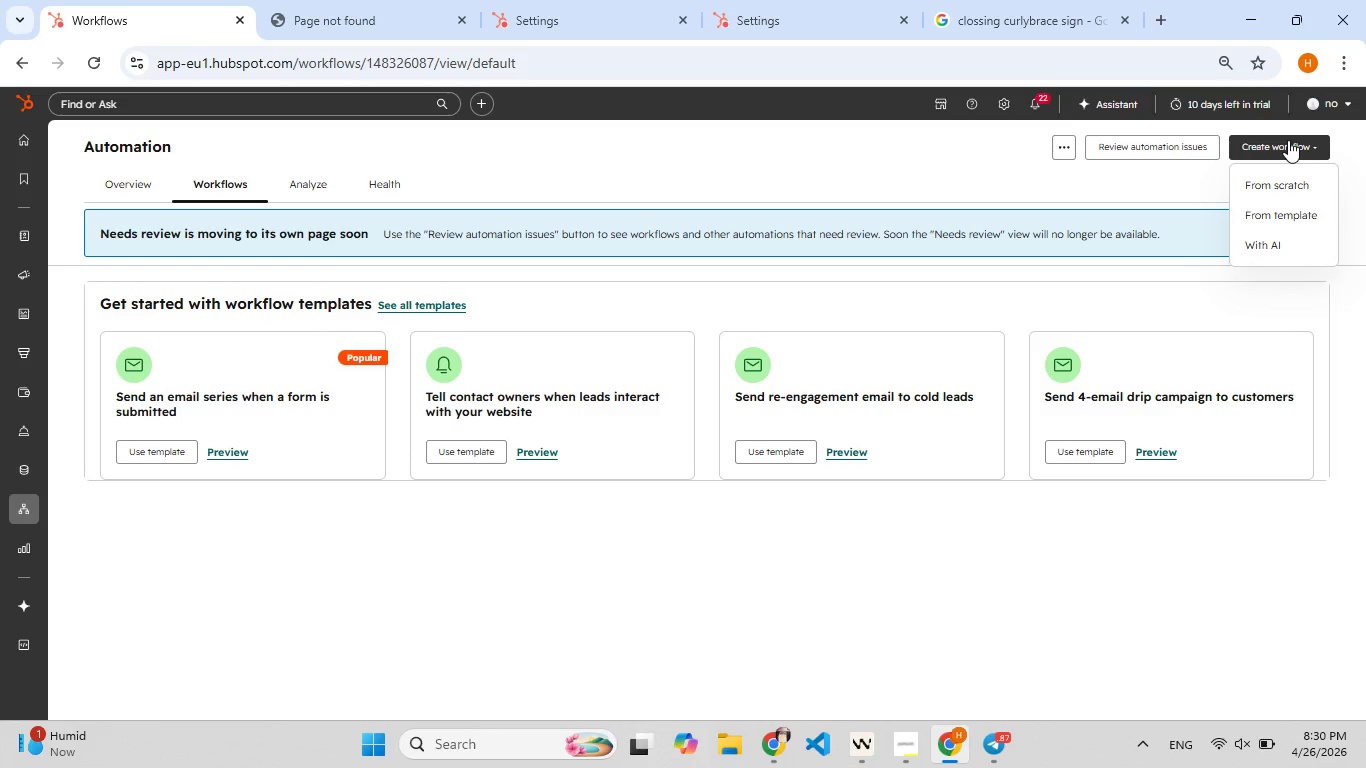 
left_click([1274, 175])
 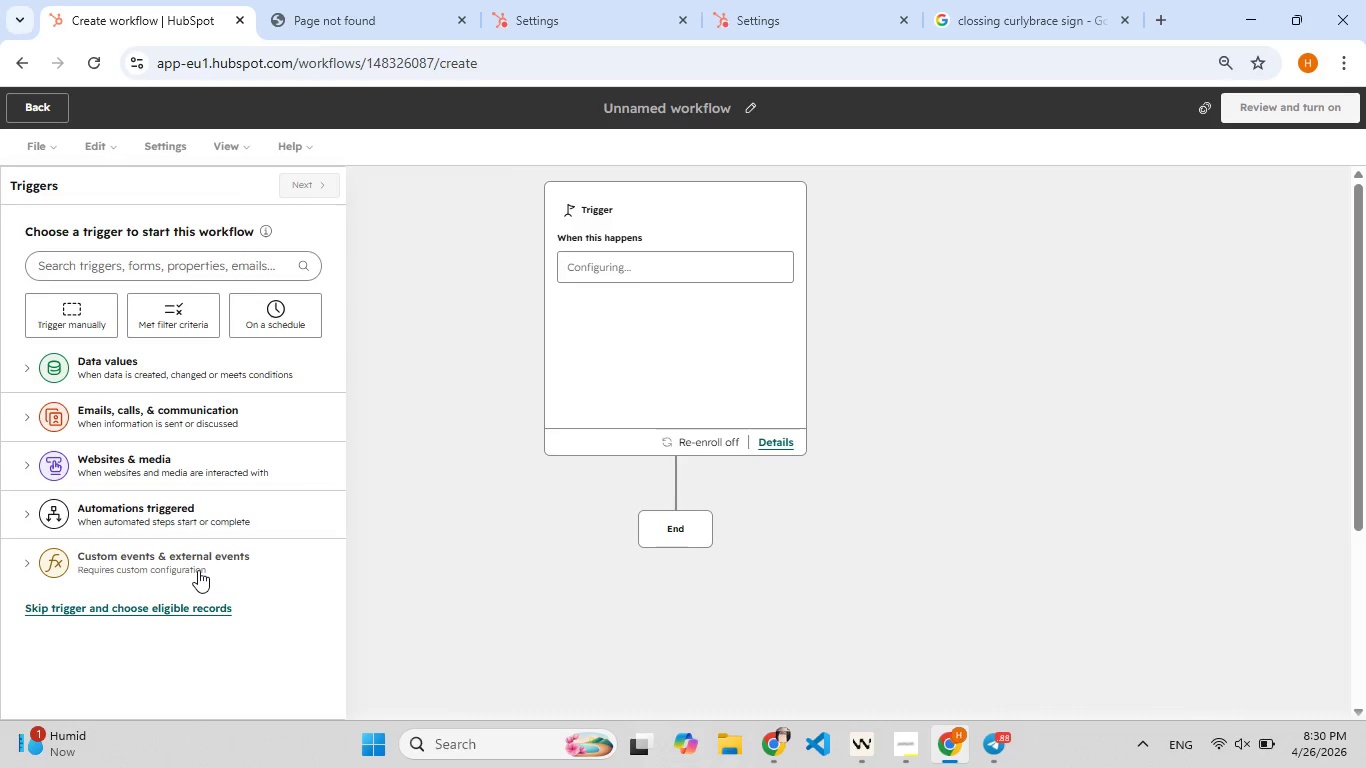 
wait(33.94)
 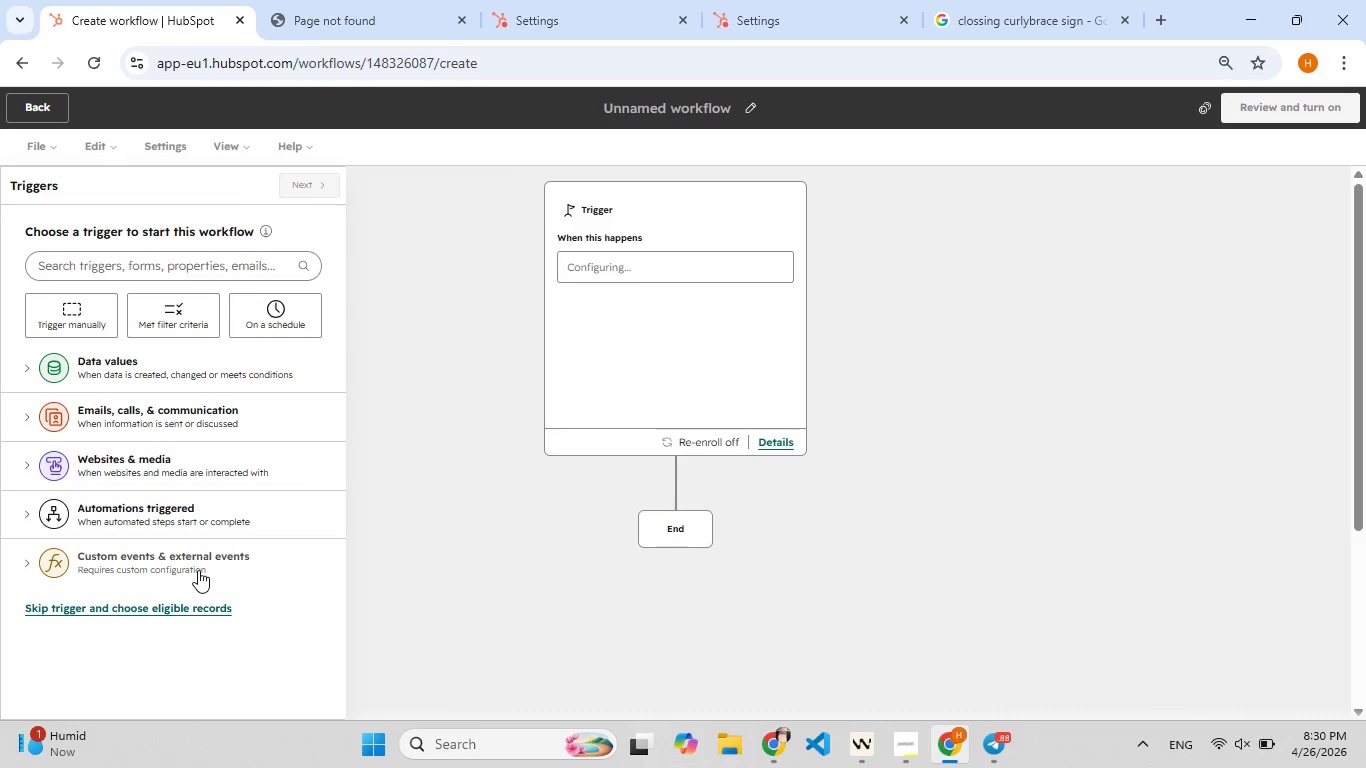 
left_click([173, 358])
 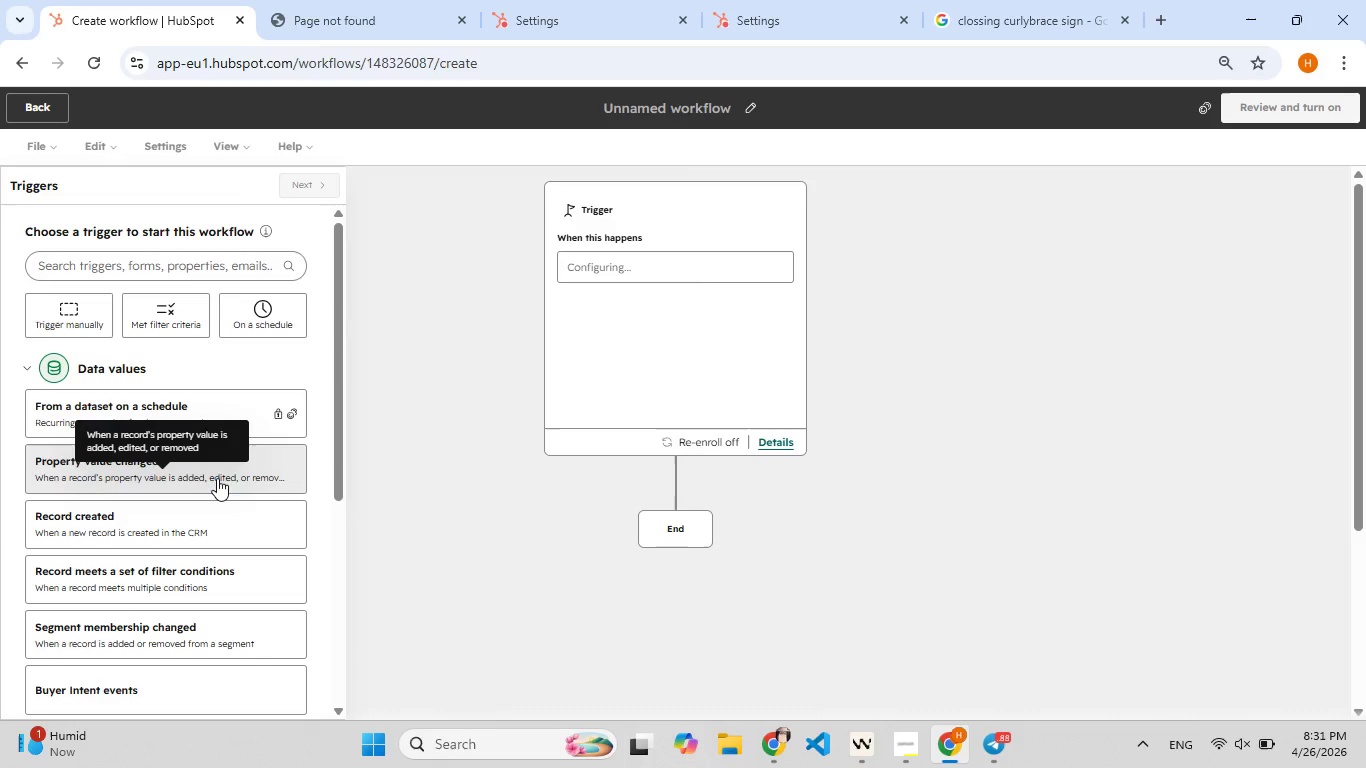 
left_click([217, 478])
 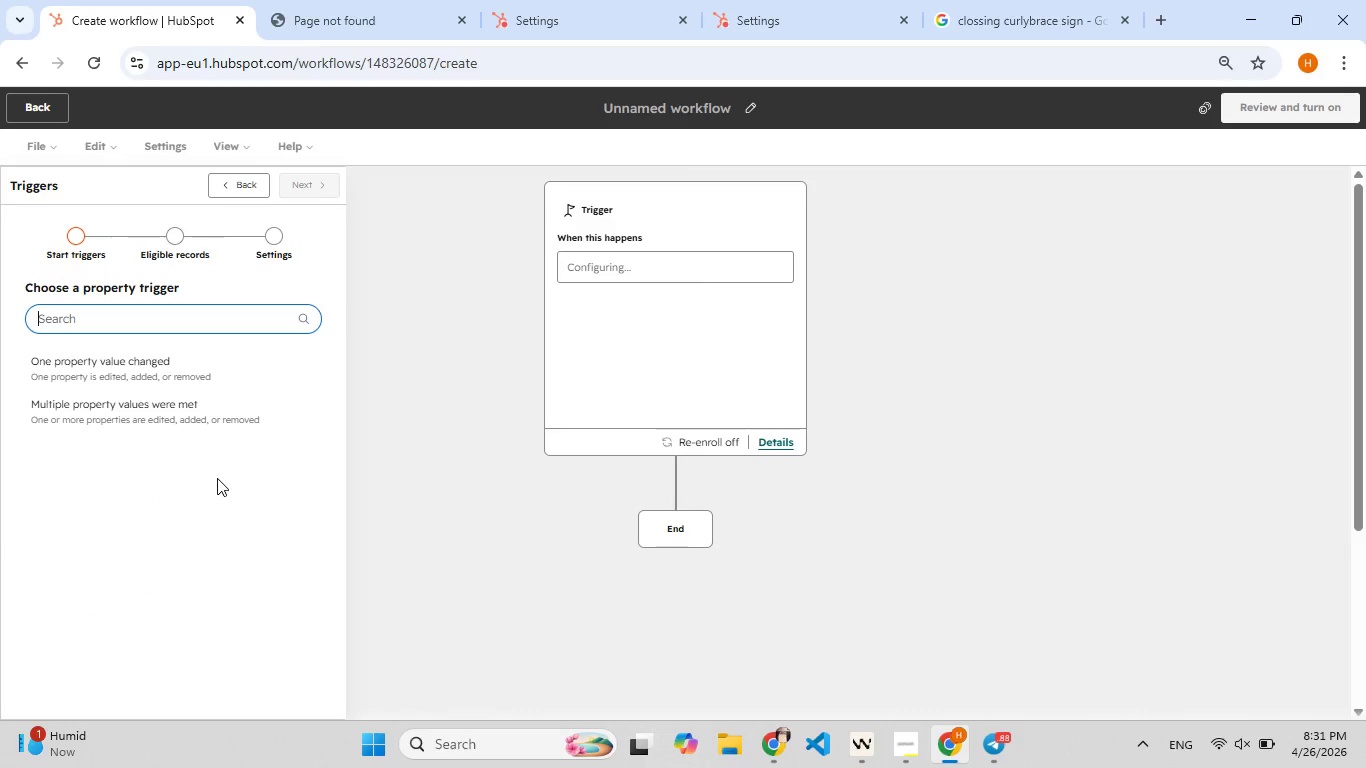 
wait(8.53)
 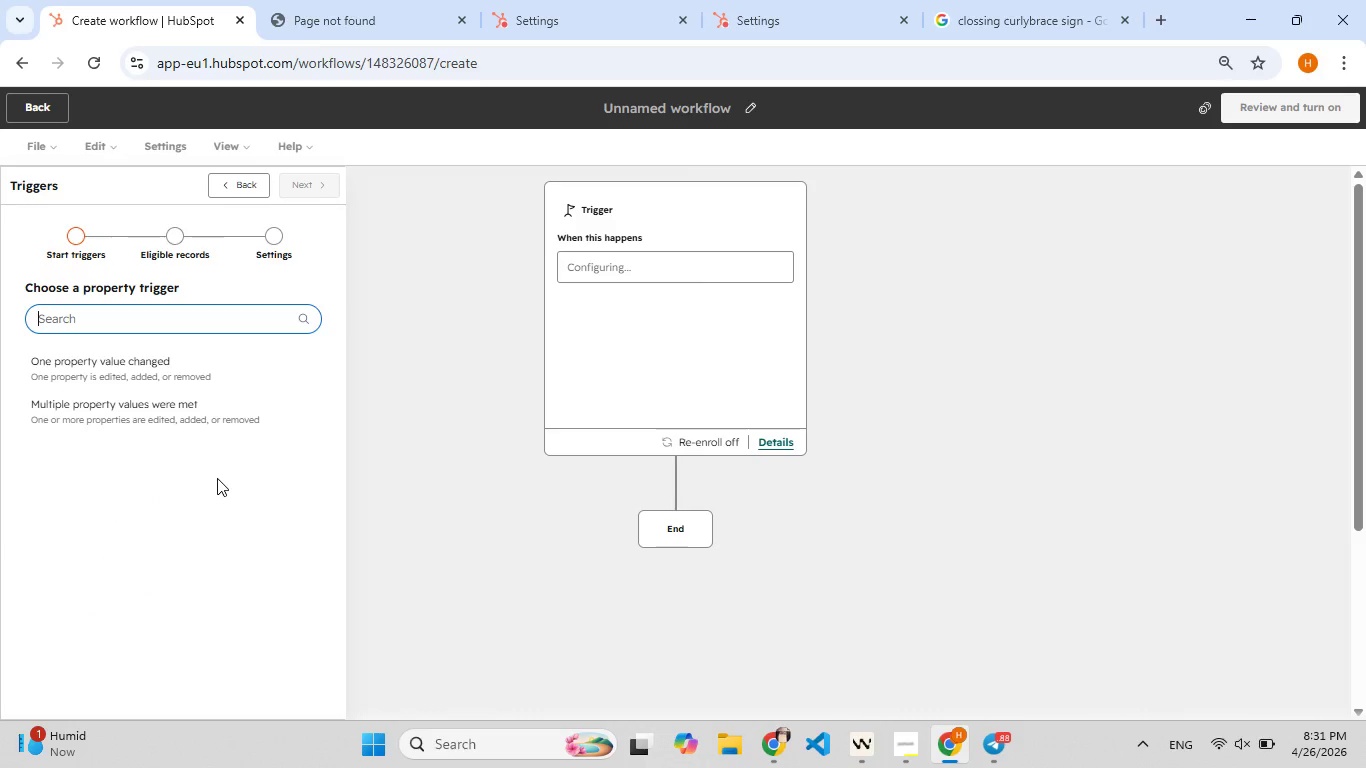 
type(in[F9])
key(Backspace)
key(Backspace)
type([F9][F9])
key(Backspace)
 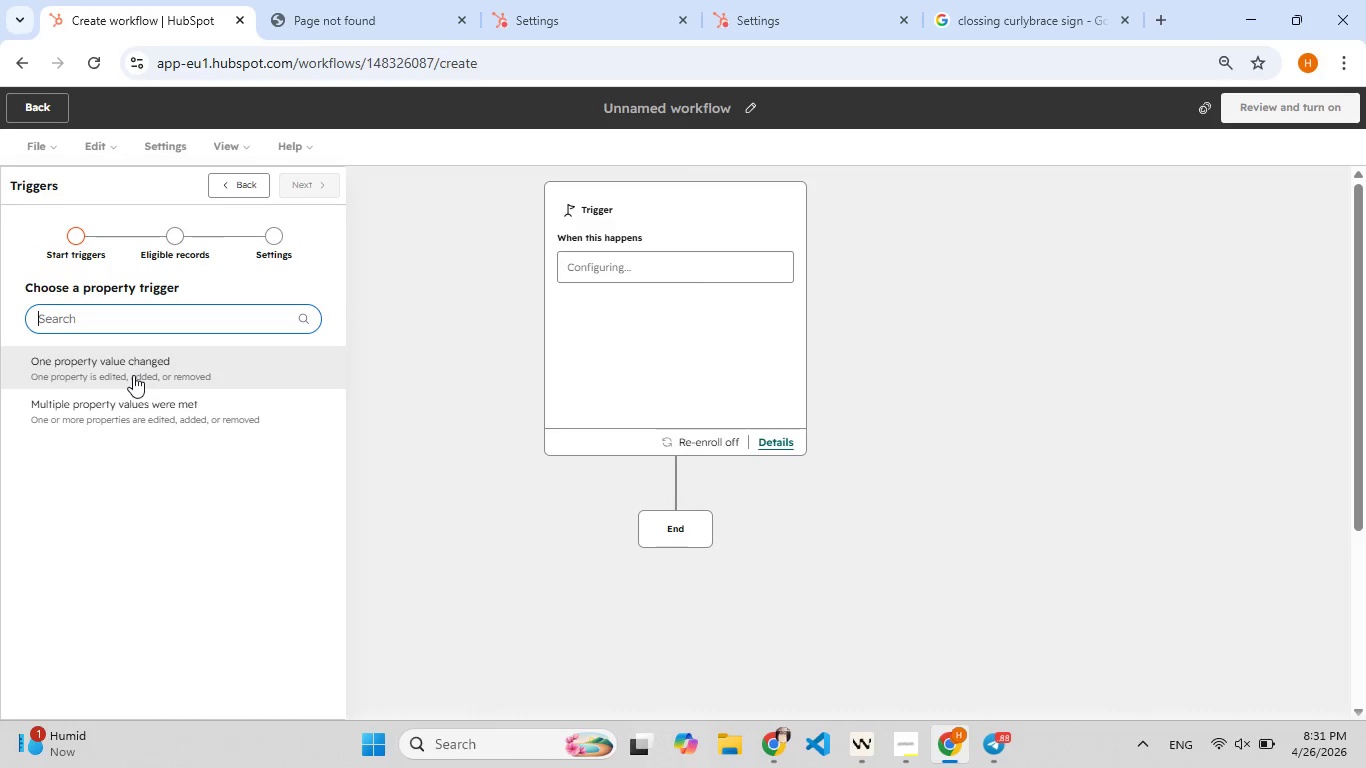 
left_click([133, 375])
 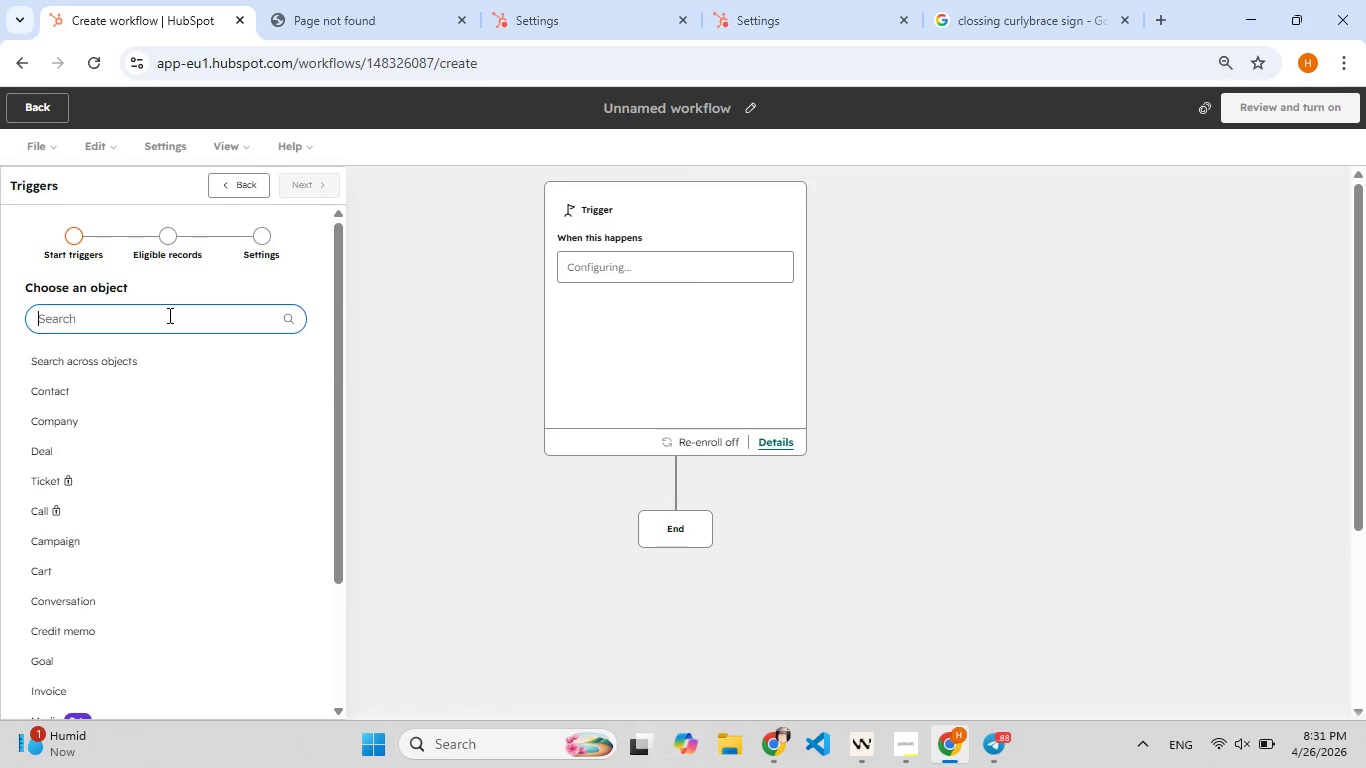 
type(inter[F9])
key(Backspace)
 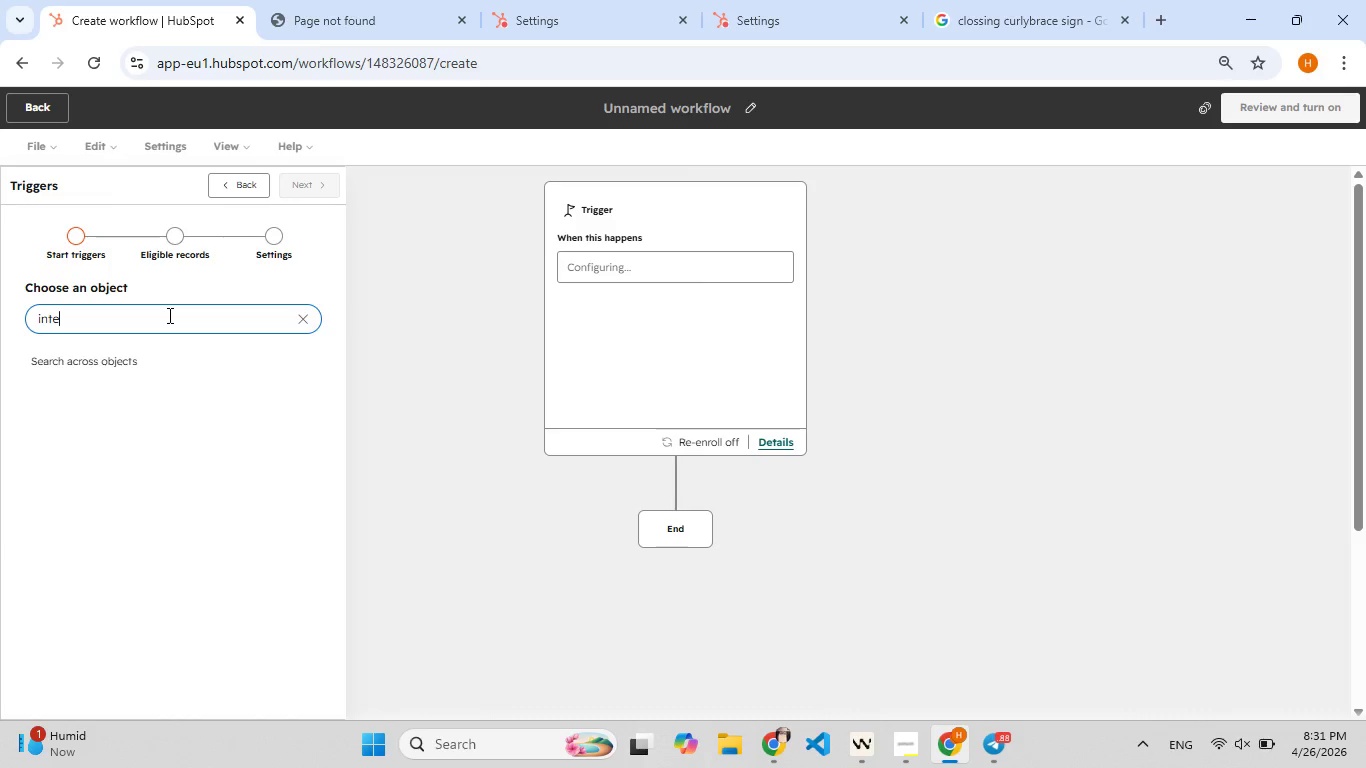 
key(Backspace)
 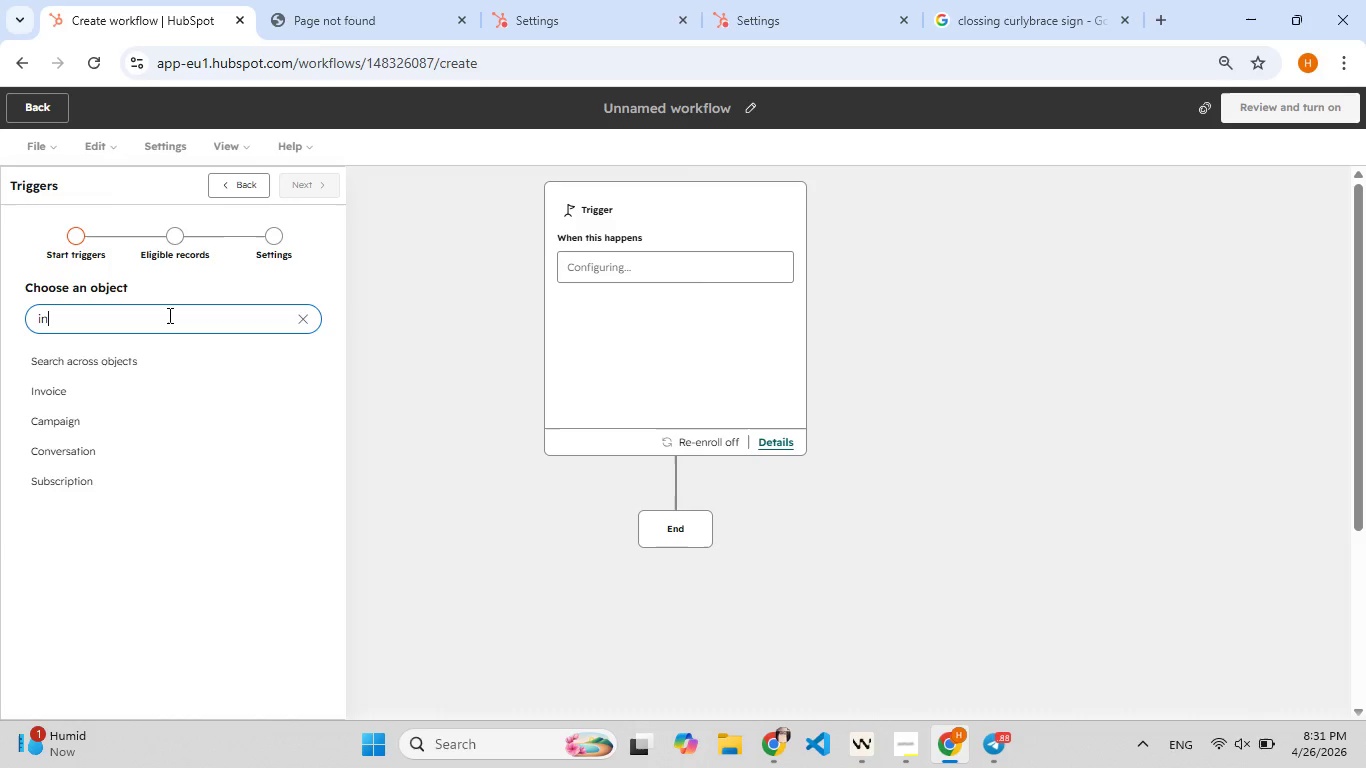 
key(F9)
 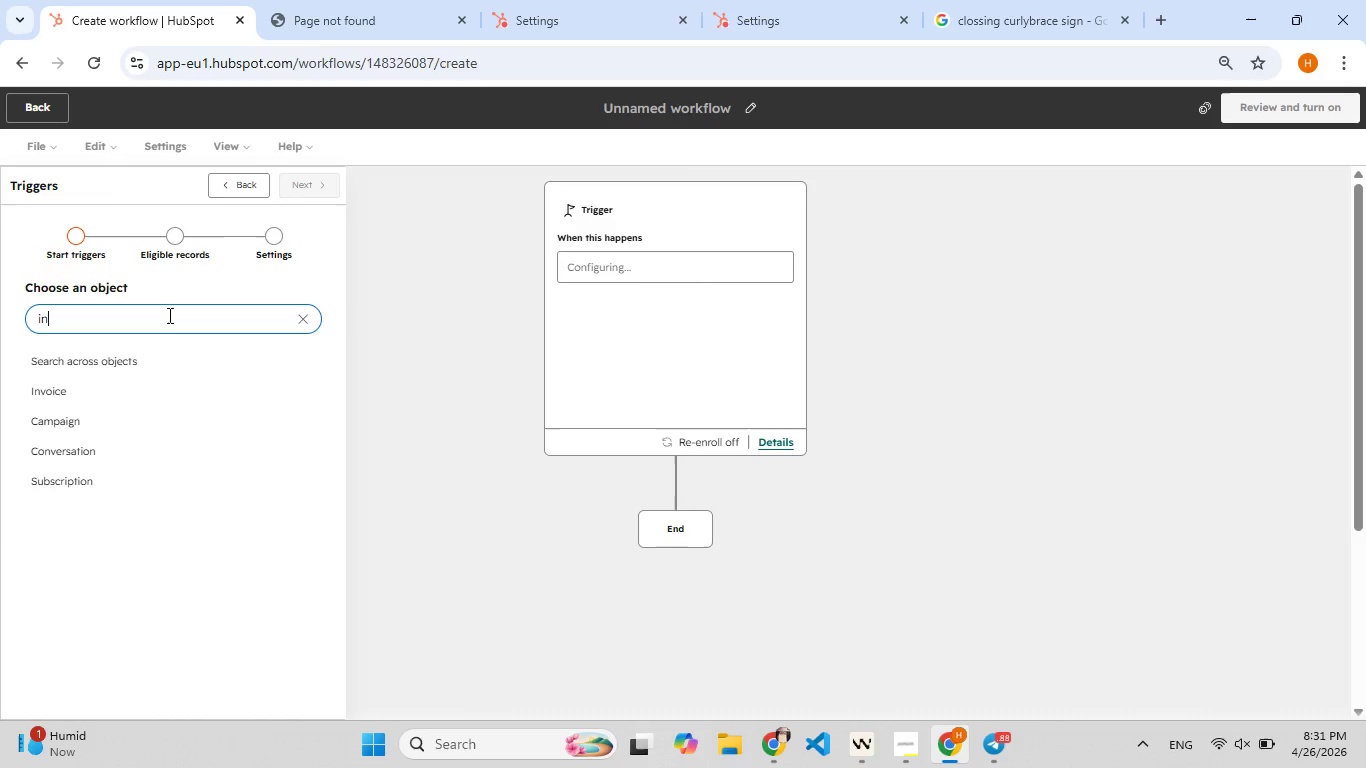 
key(F9)
 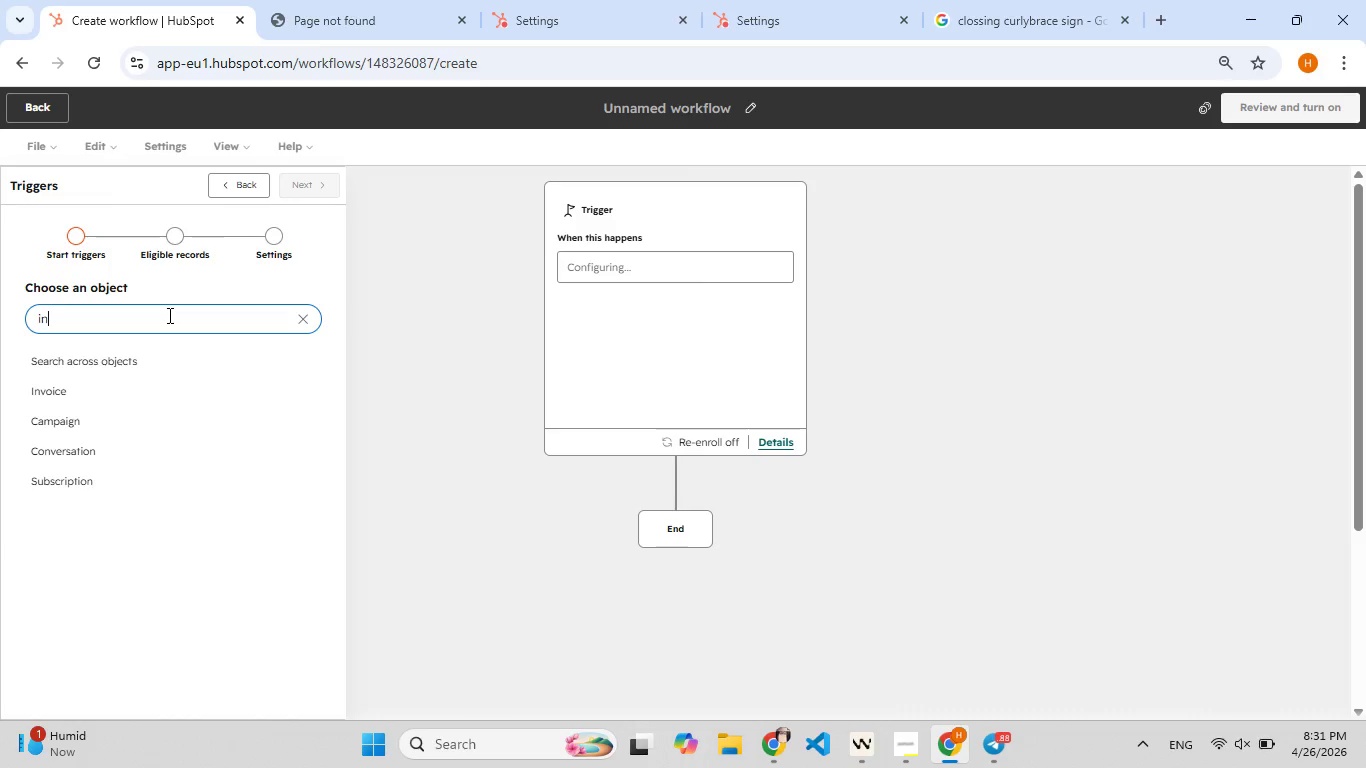 
key(Backspace)
 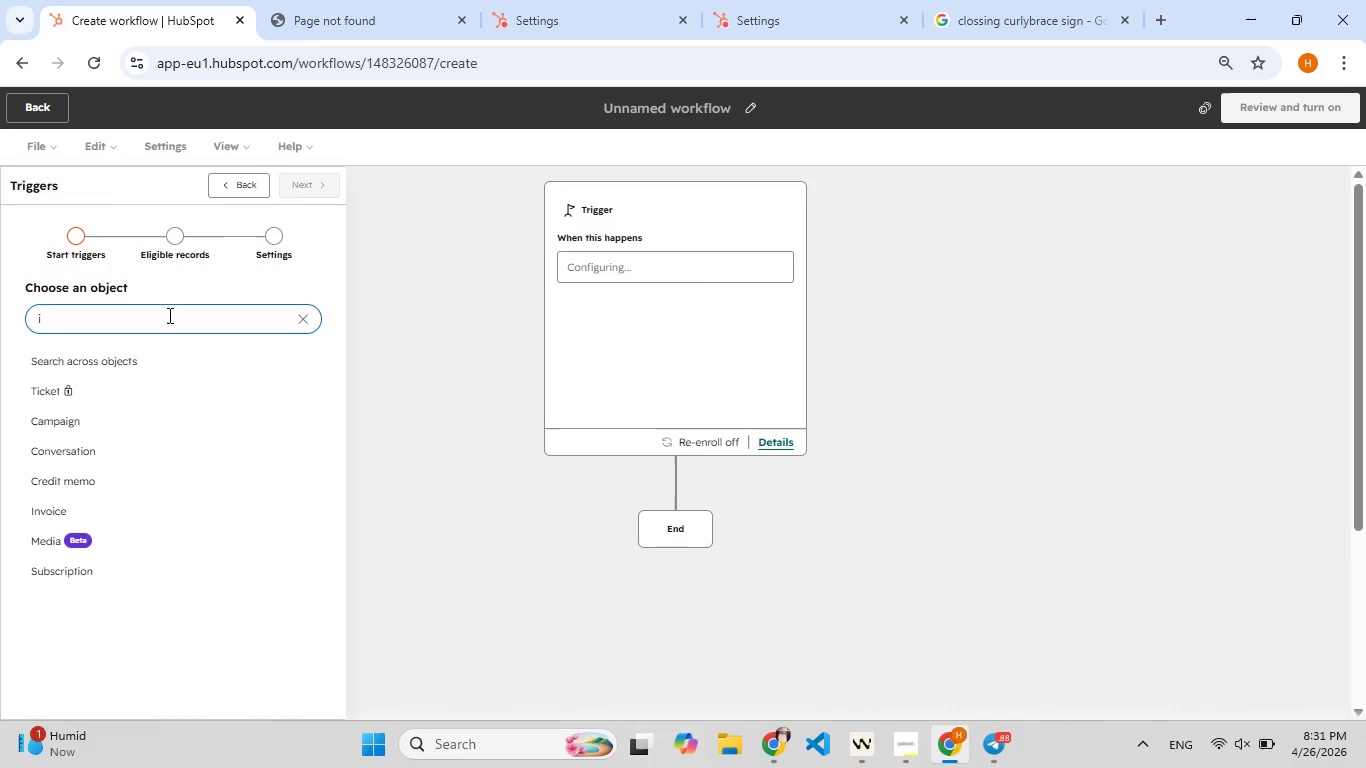 
key(Backspace)
 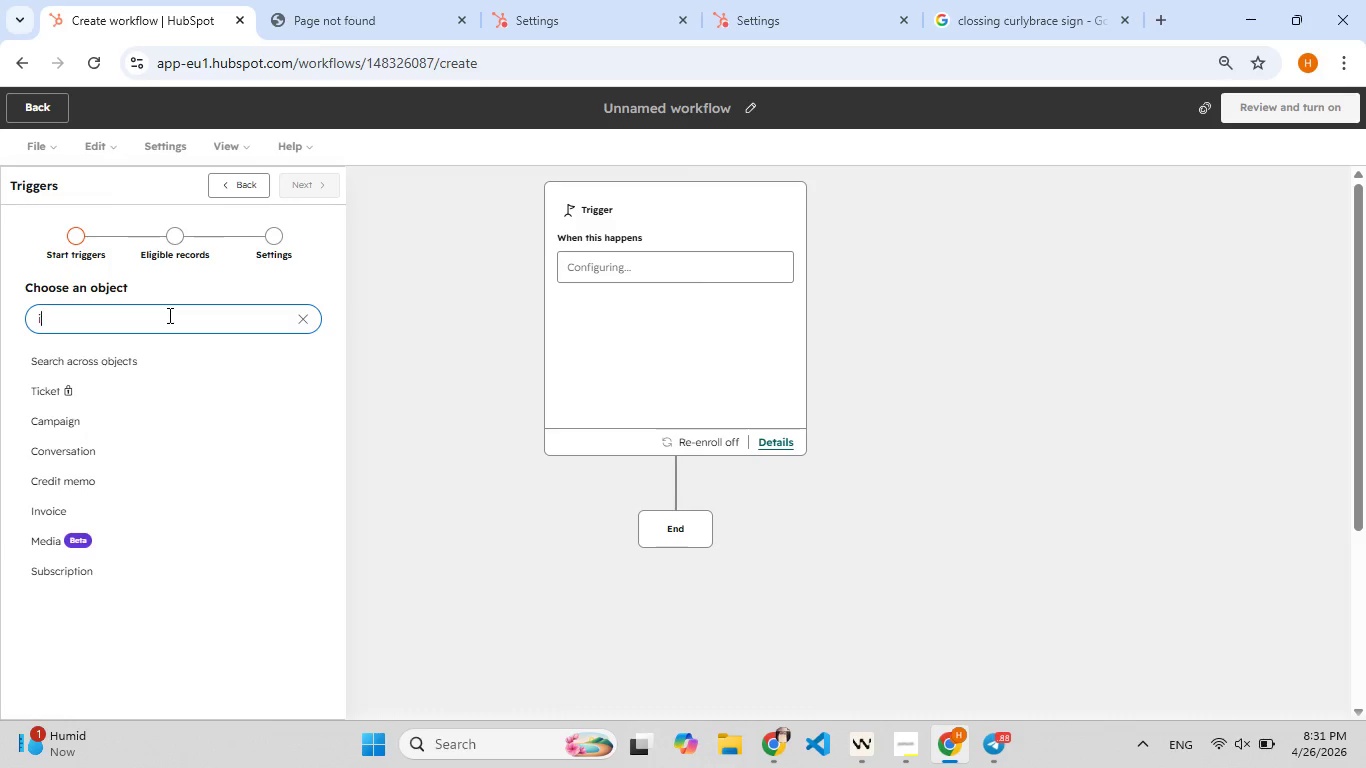 
key(F9)
 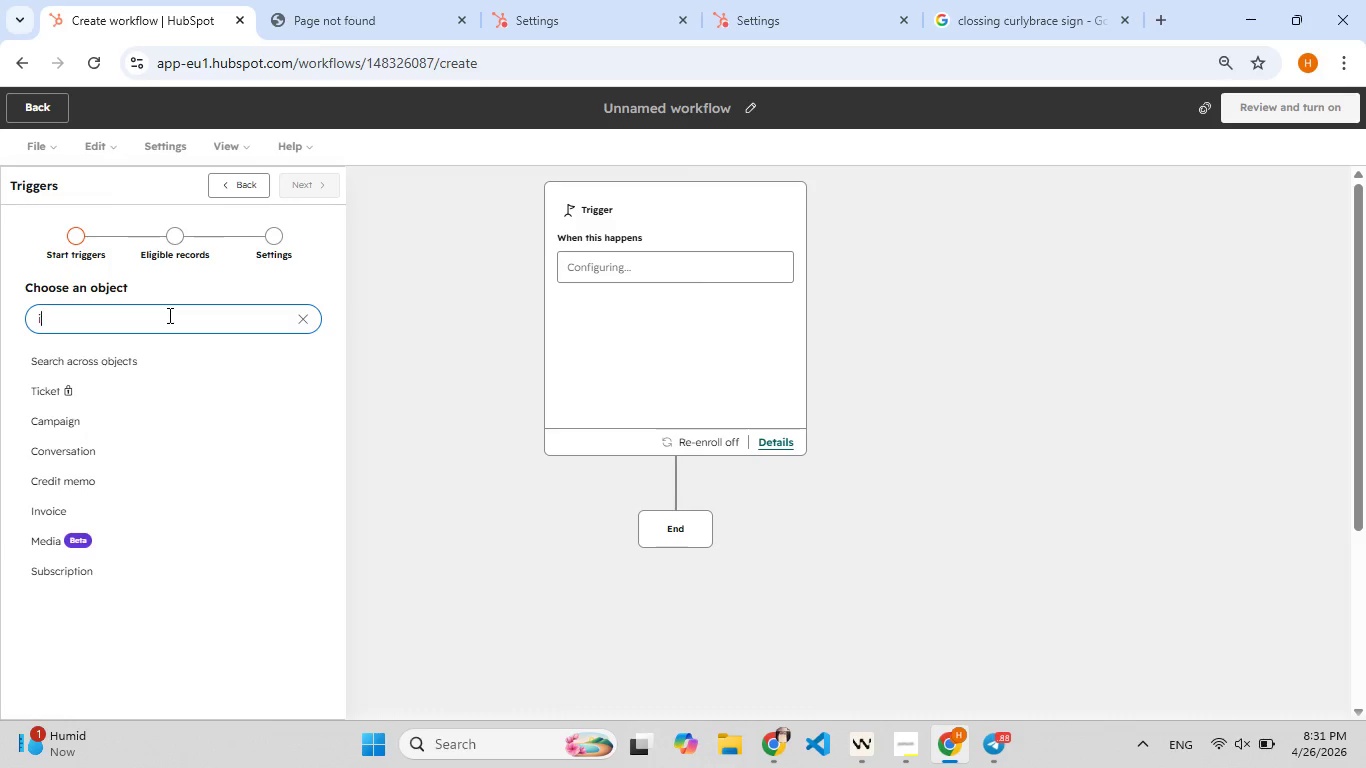 
key(Backspace)
 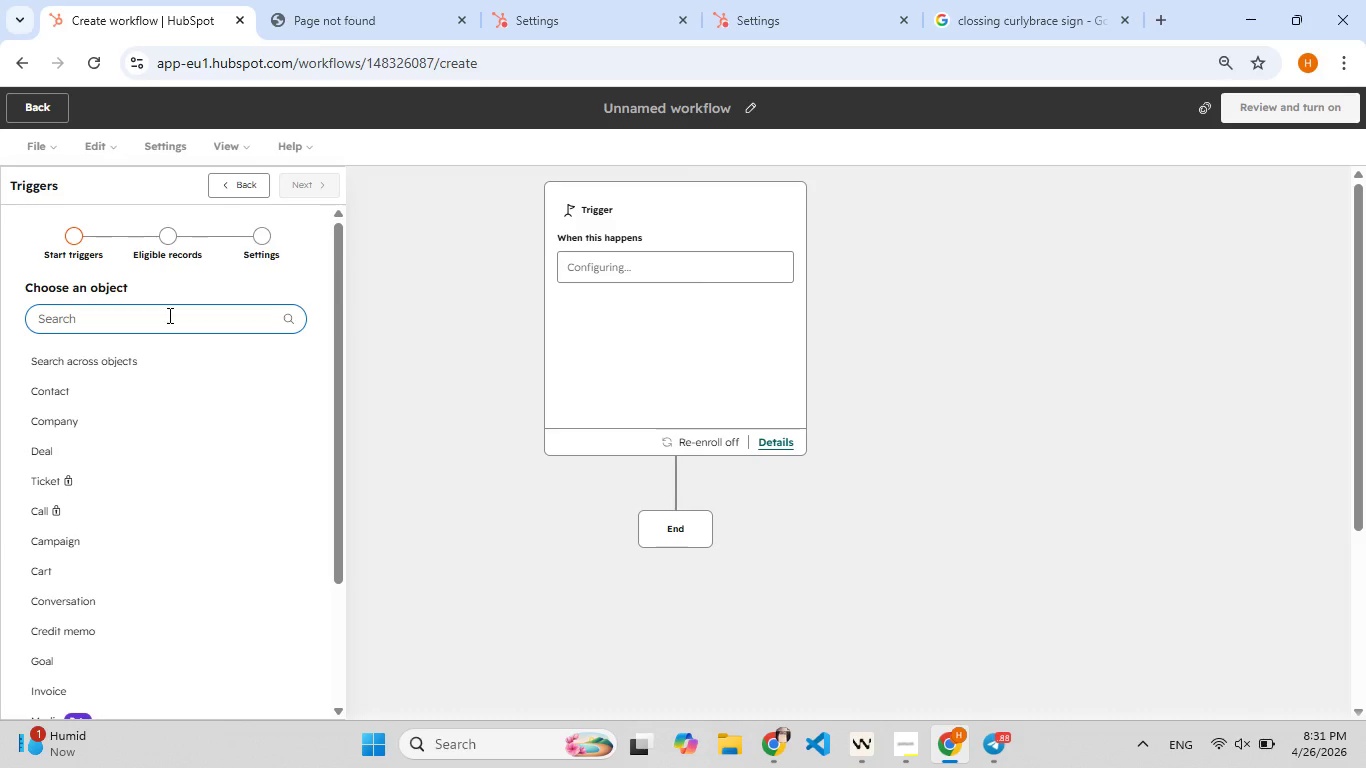 
key(F9)
 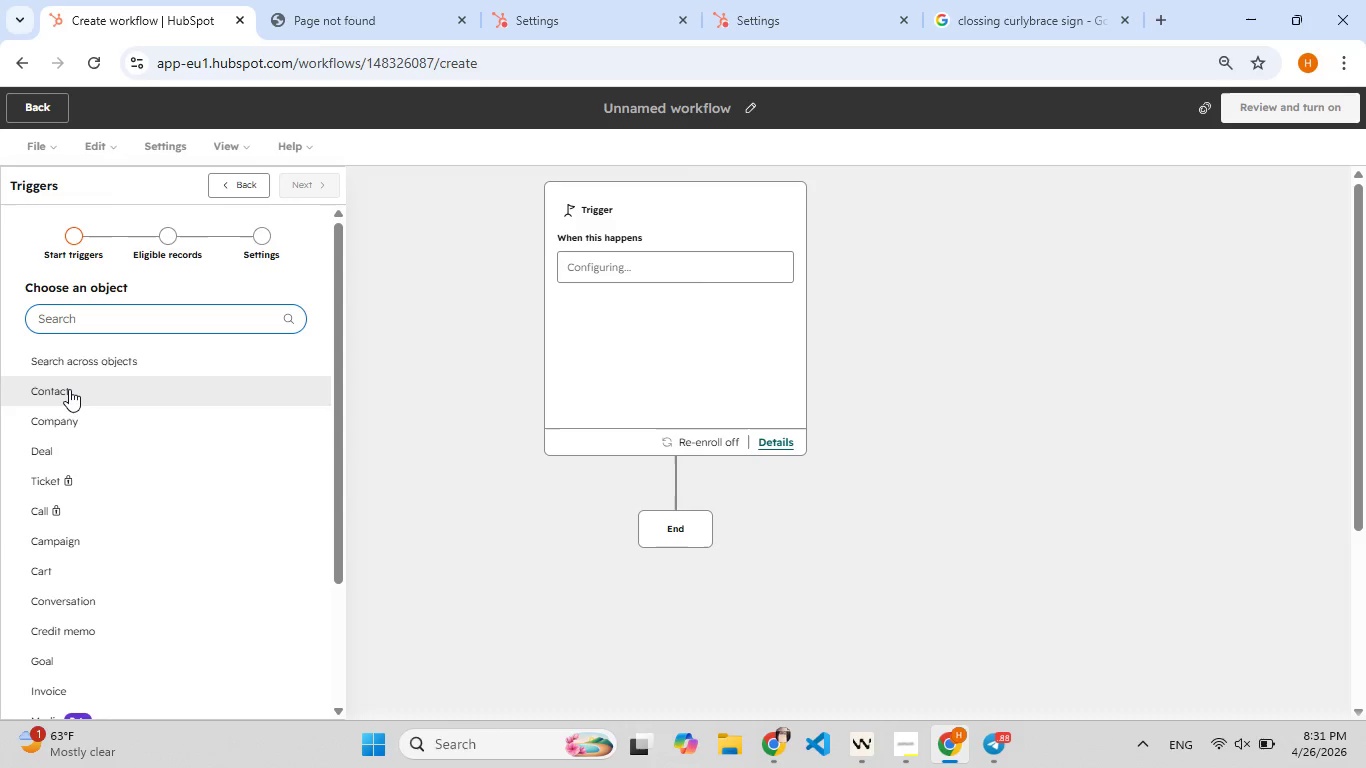 
wait(7.7)
 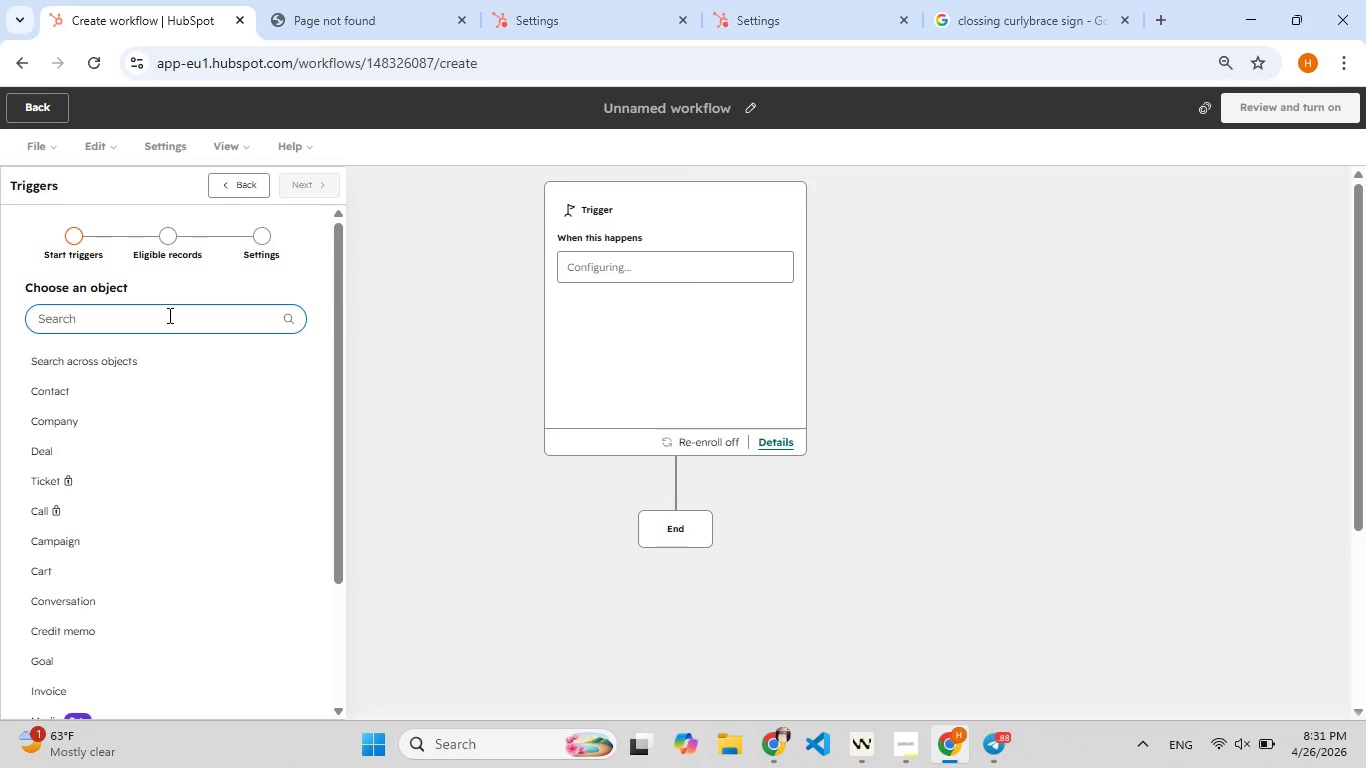 
left_click([103, 396])
 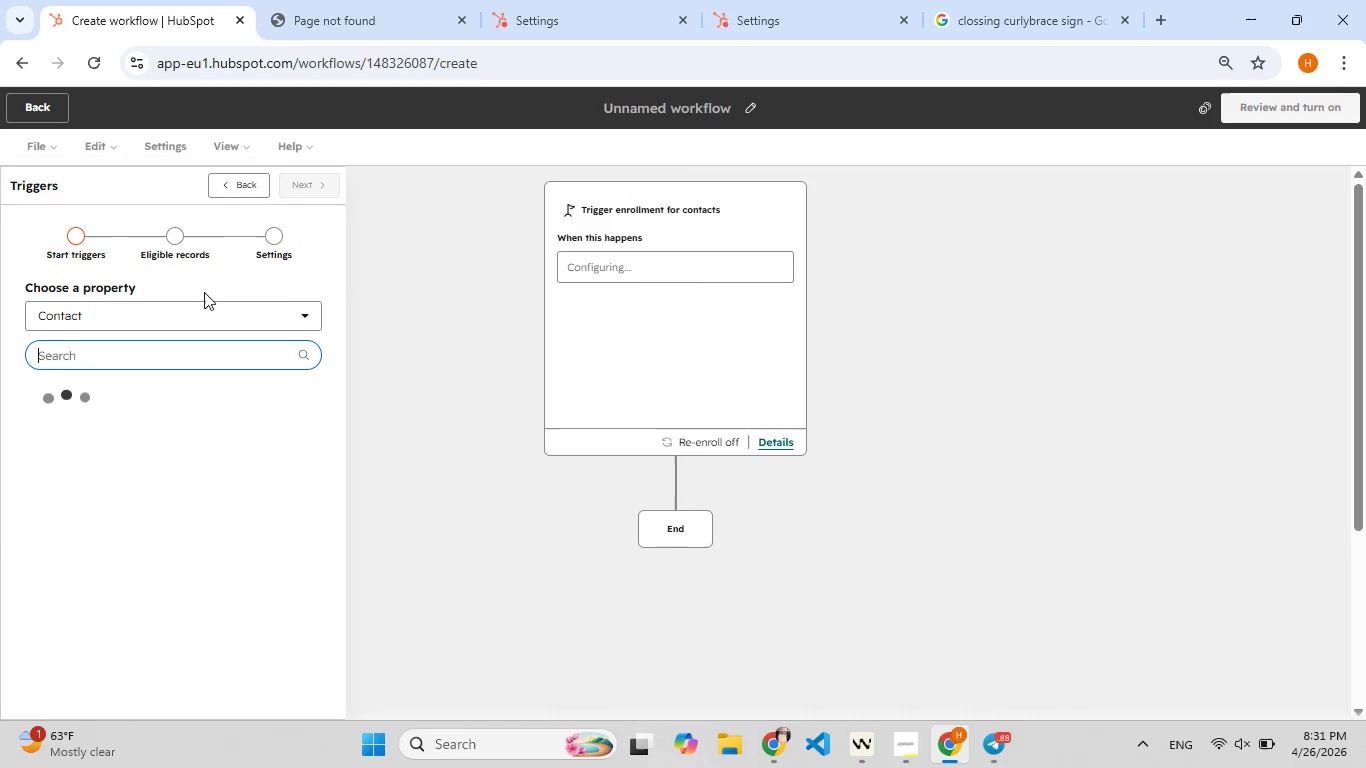 
type(interest)
 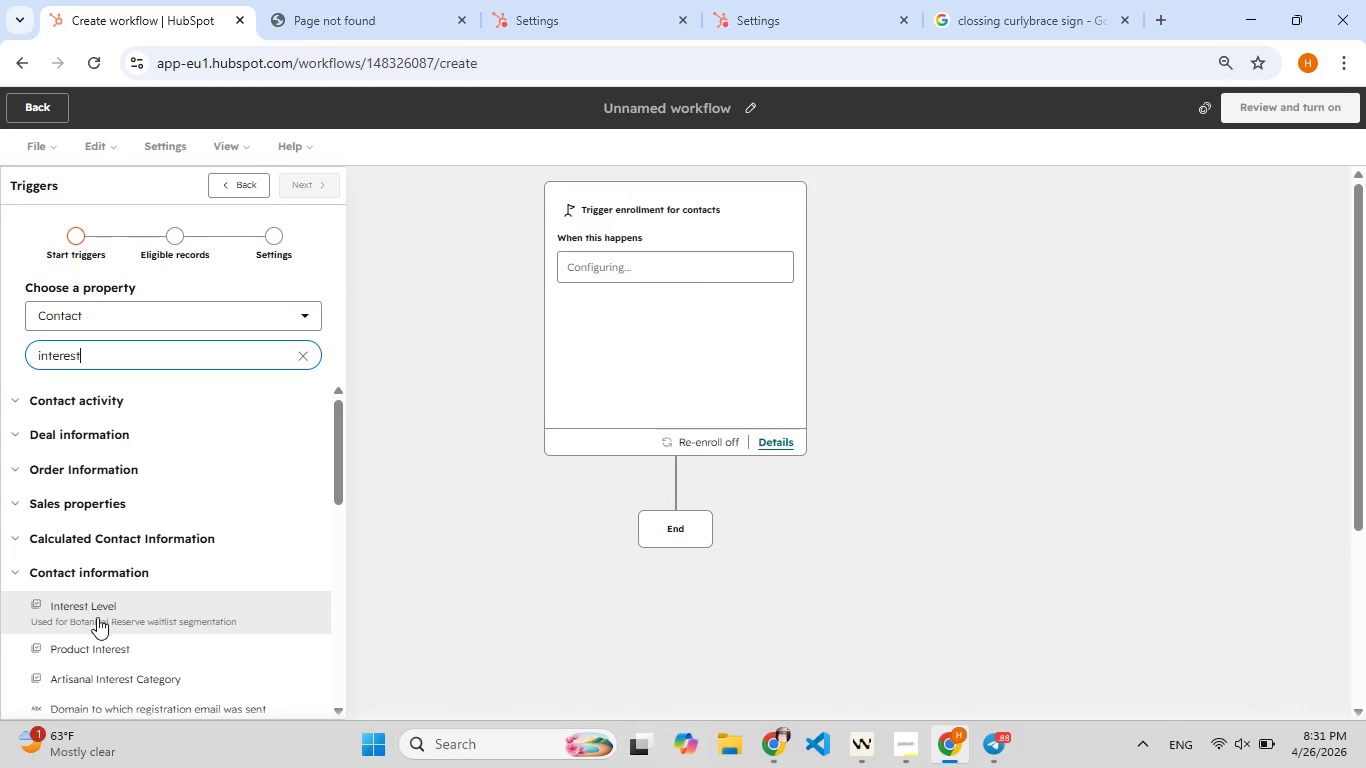 
left_click([97, 617])
 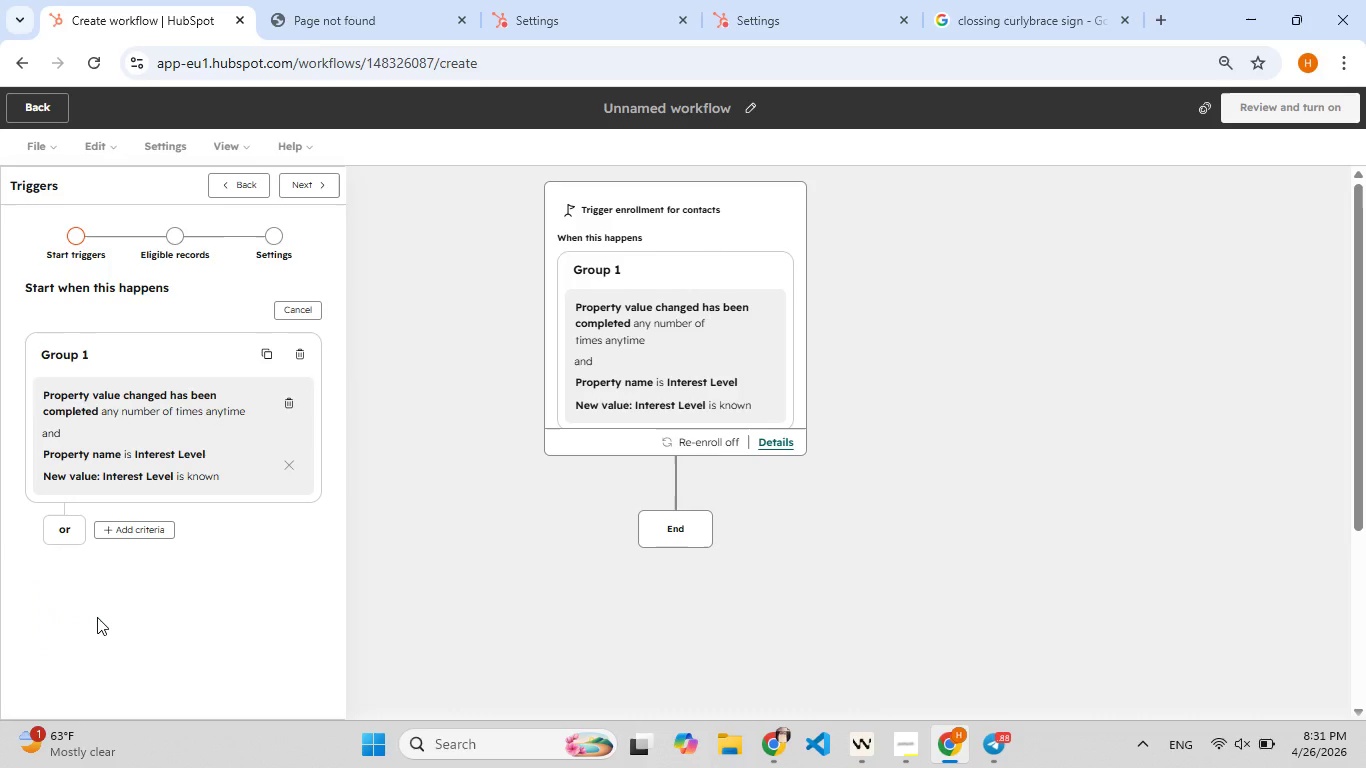 
wait(9.17)
 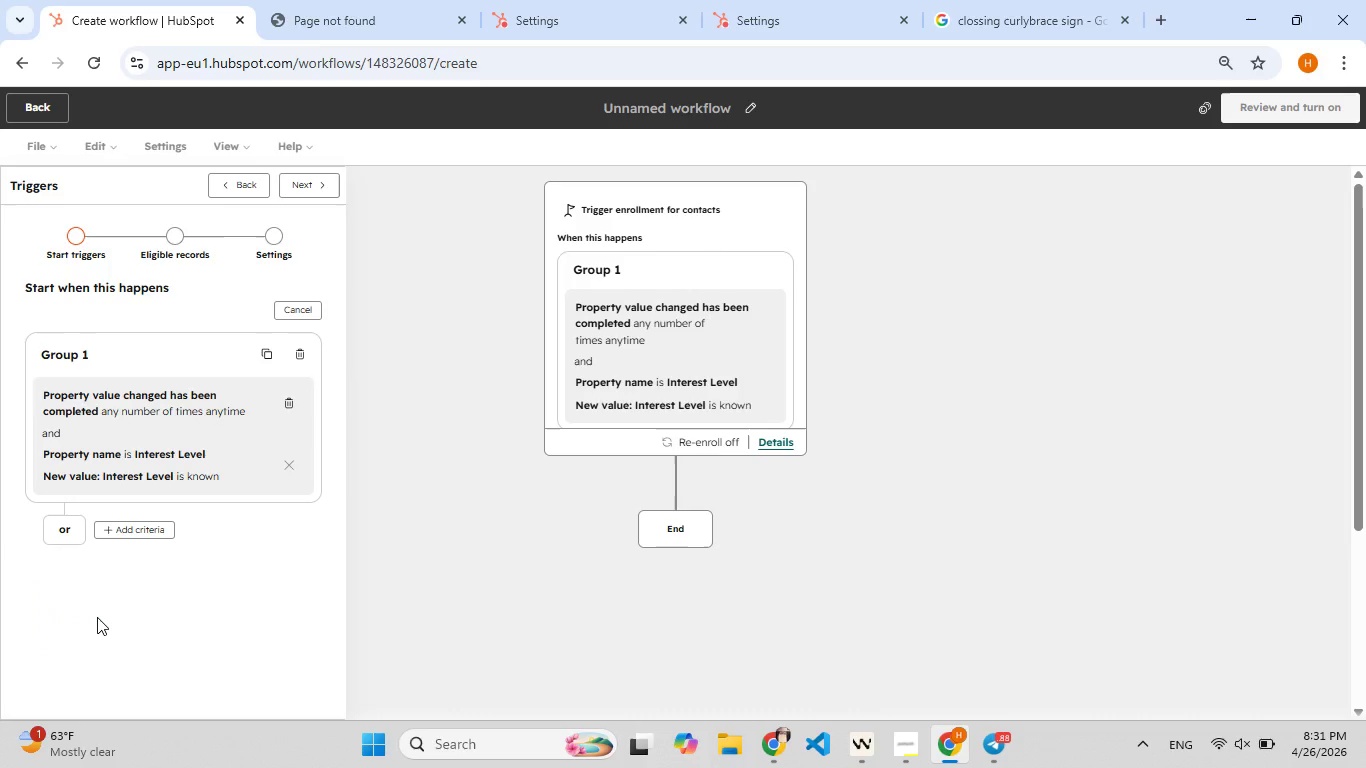 
left_click([149, 528])
 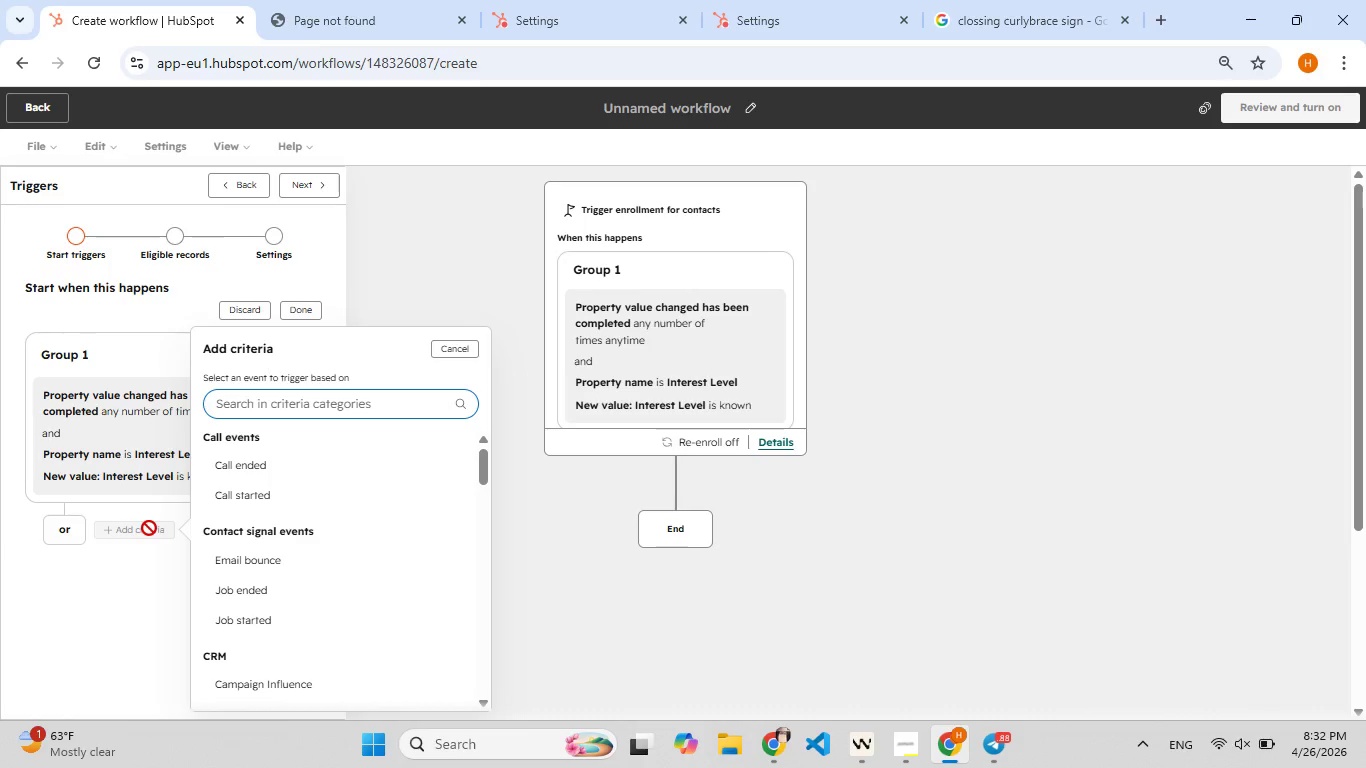 
wait(12.73)
 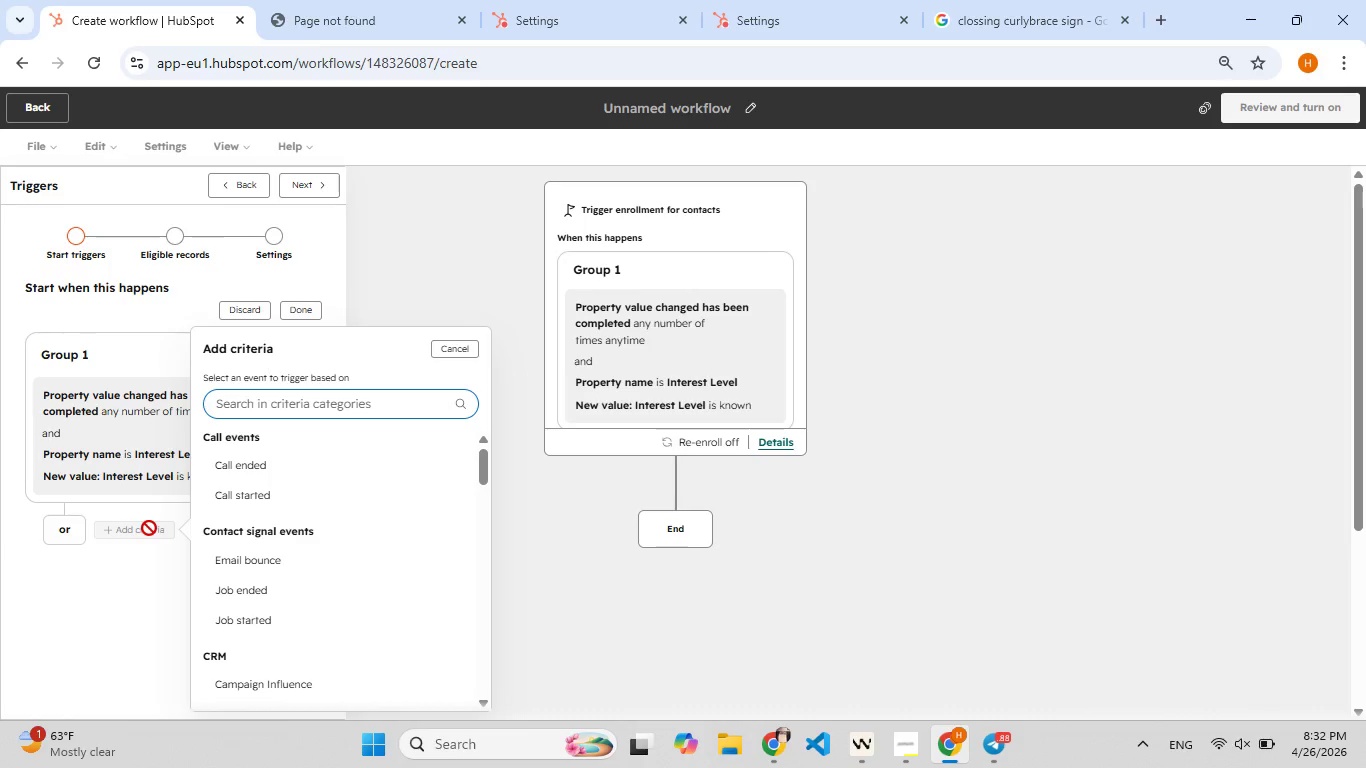 
type(intere[F9])
key(Backspace)
type([F9])
key(Backspace)
type([F9])
key(Backspace)
type([F9])
key(Backspace)
type([F9])
key(Backspace)
key(Backspace)
type([F9])
 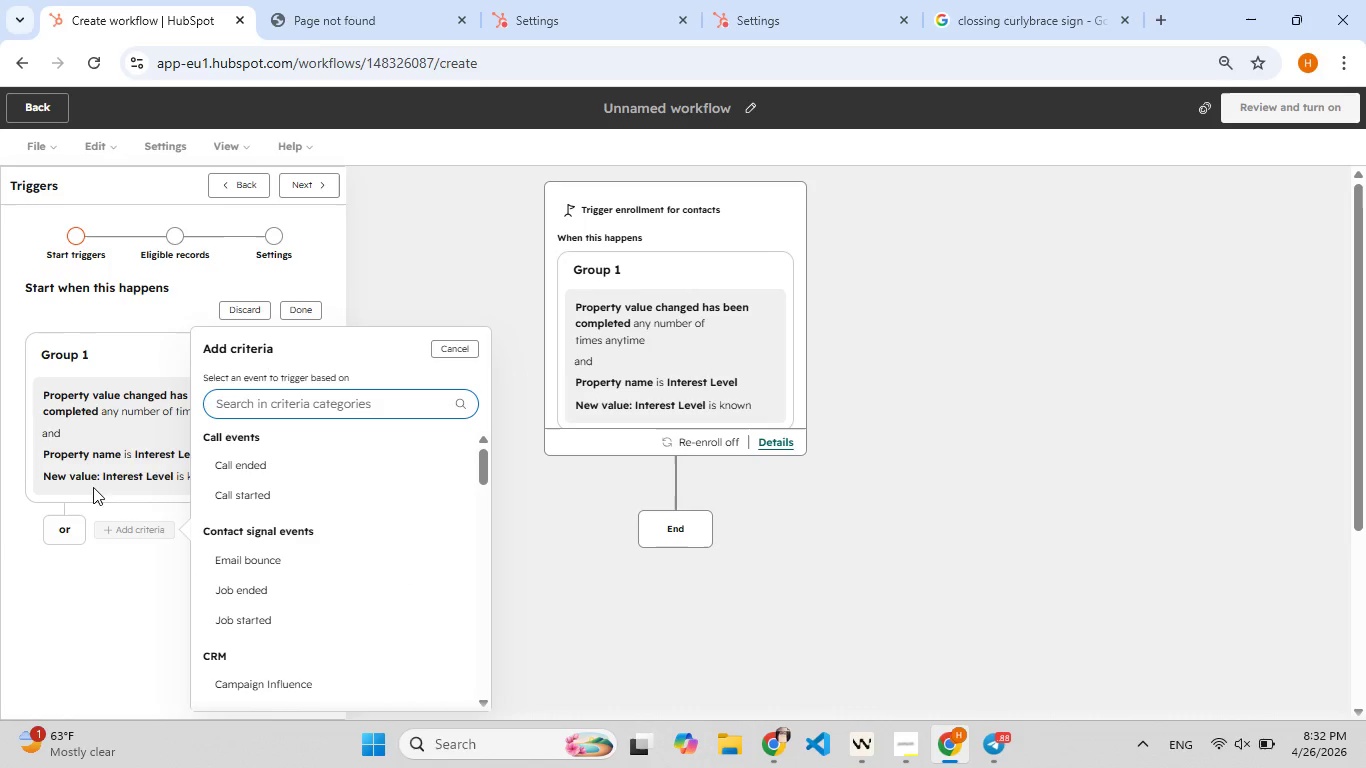 
left_click([152, 417])
 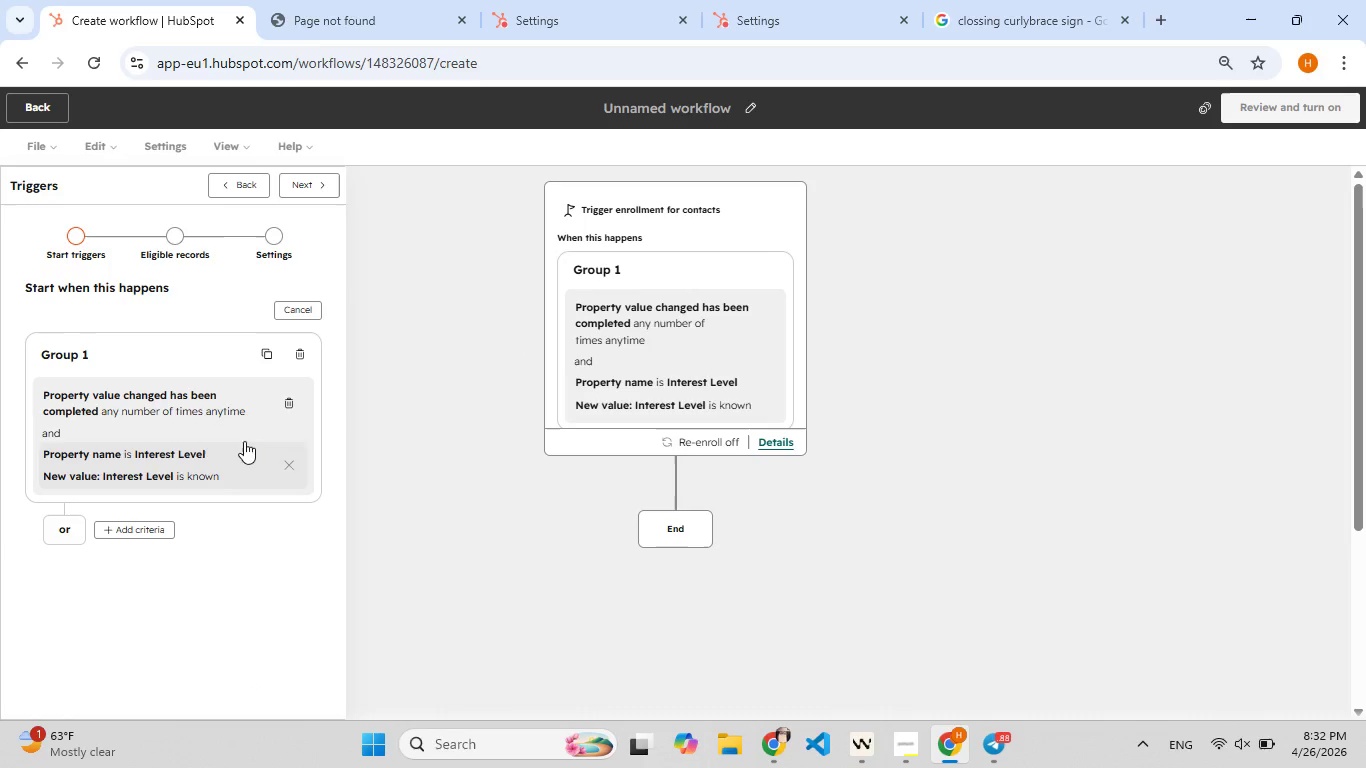 
left_click([225, 435])
 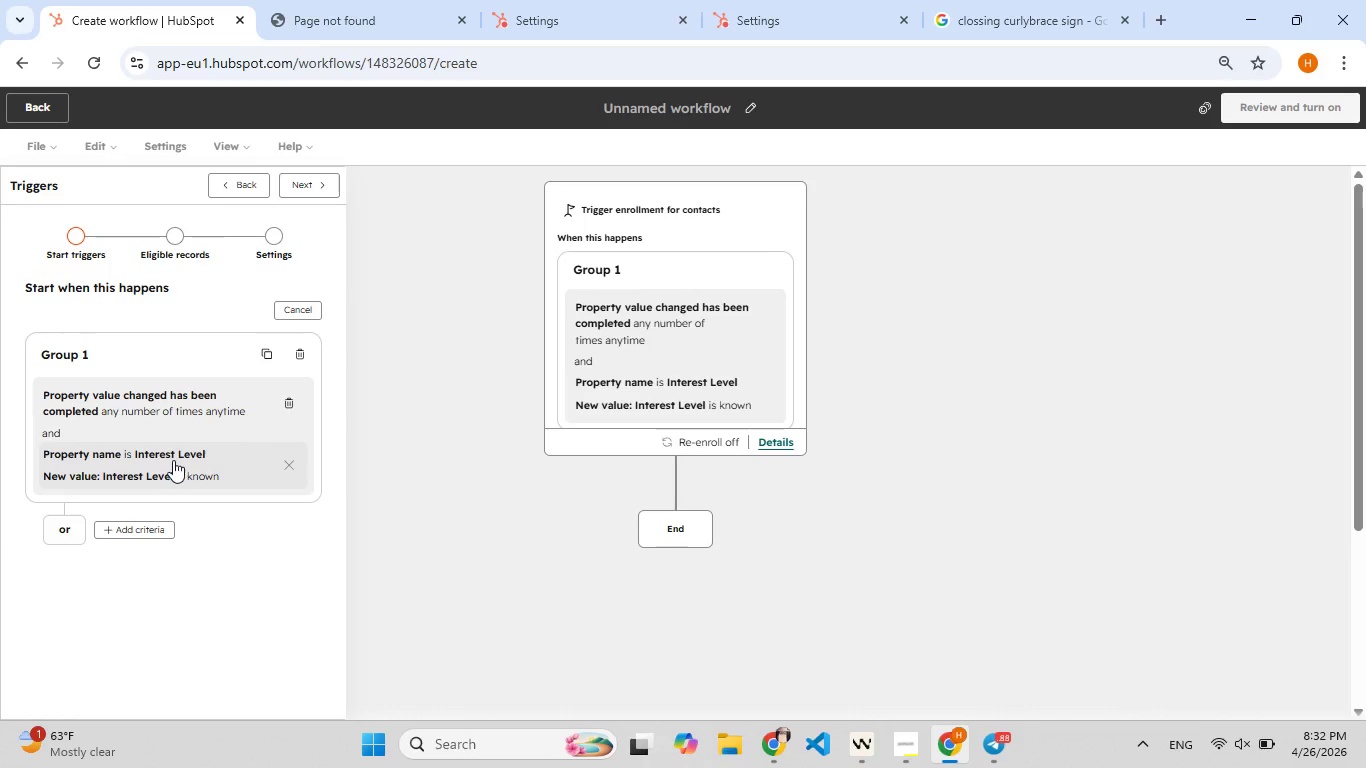 
left_click([173, 460])
 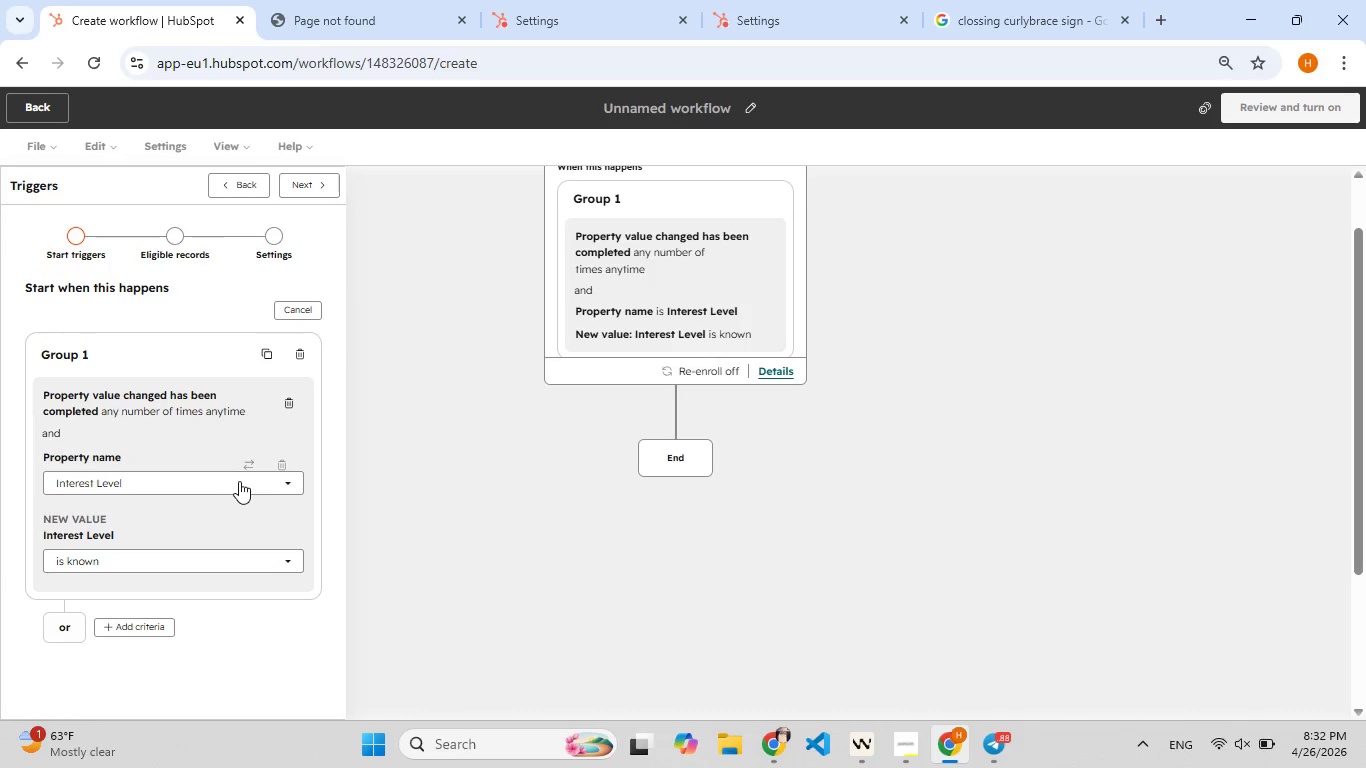 
left_click([288, 556])
 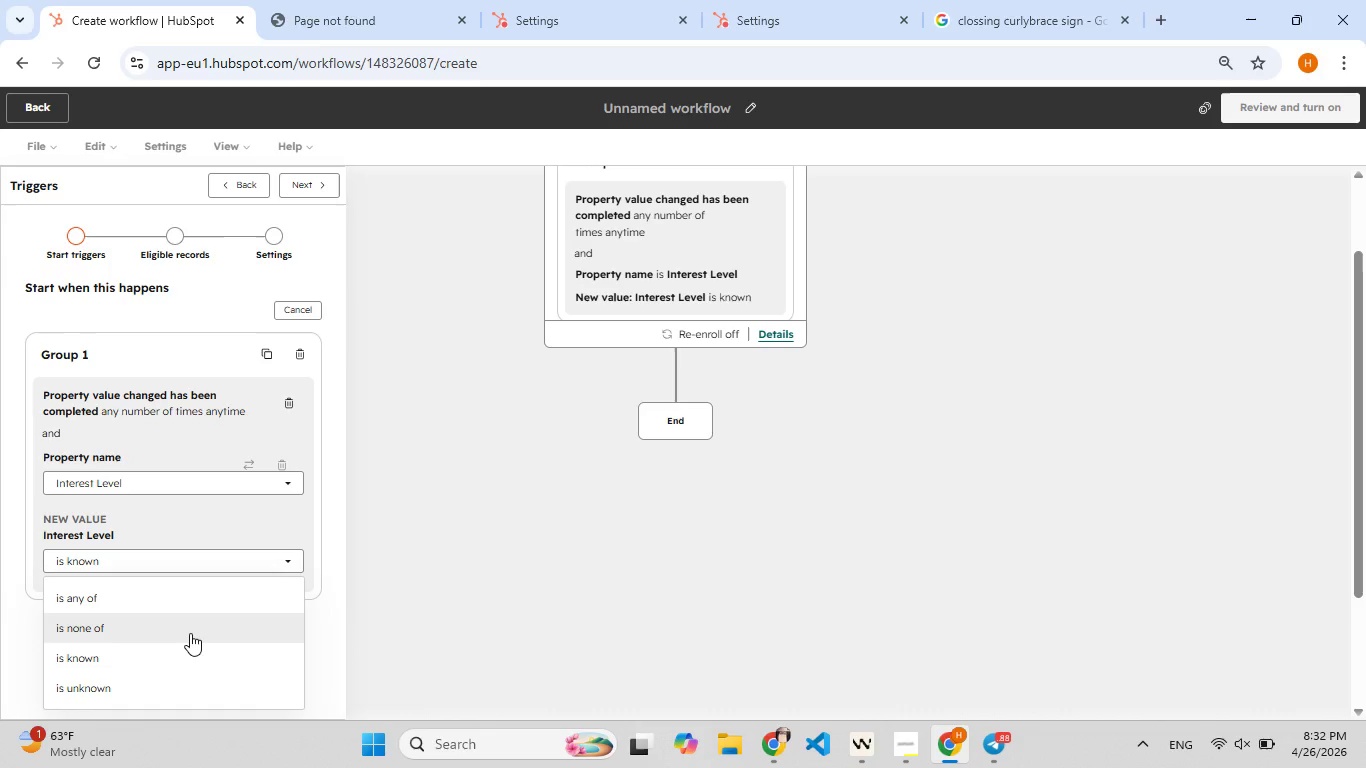 
left_click([160, 592])
 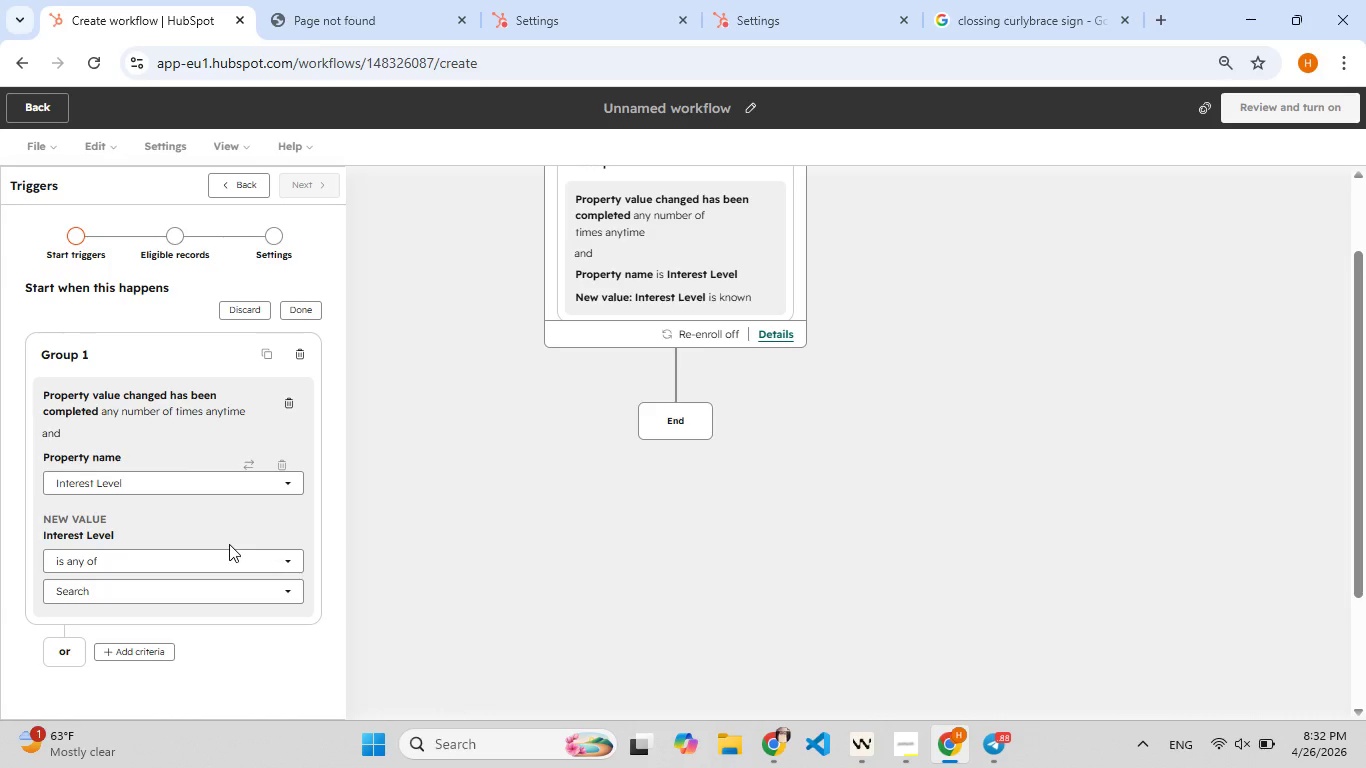 
wait(23.33)
 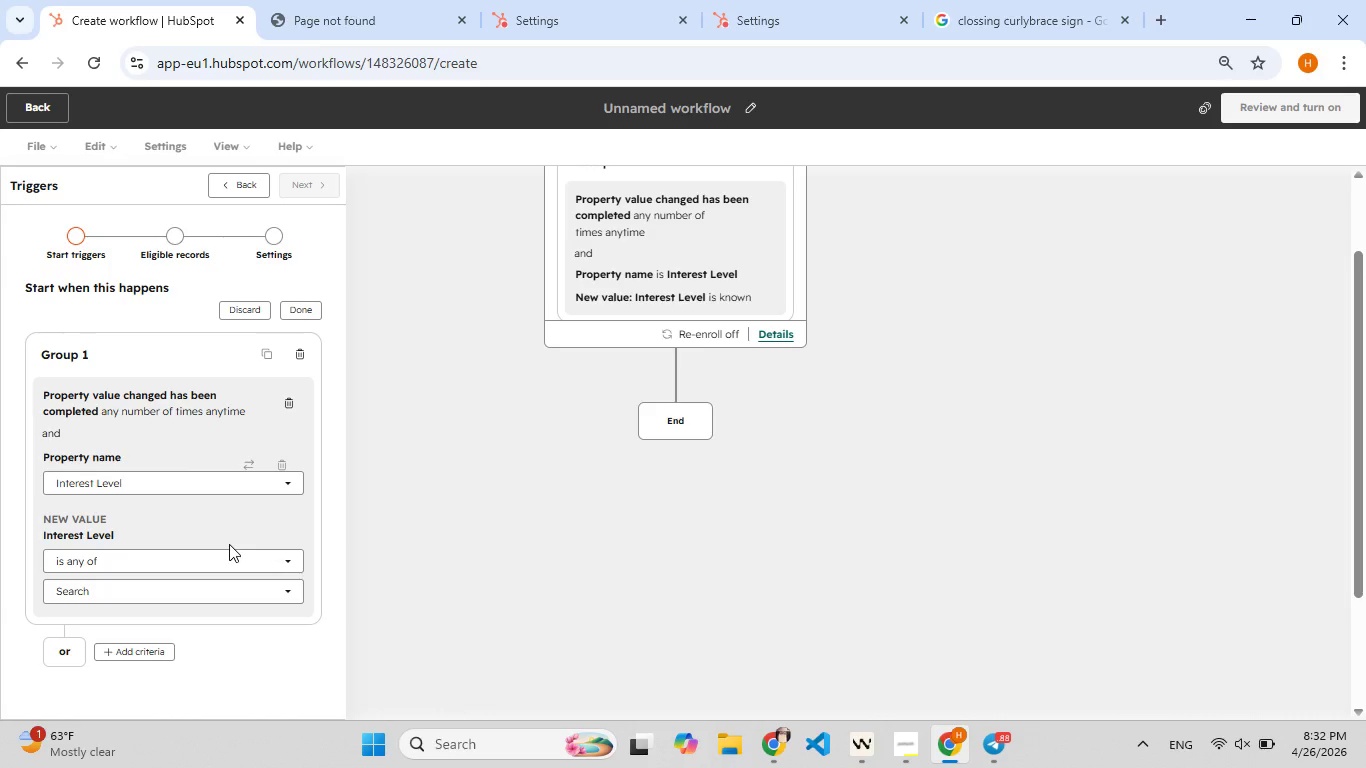 
left_click([219, 556])
 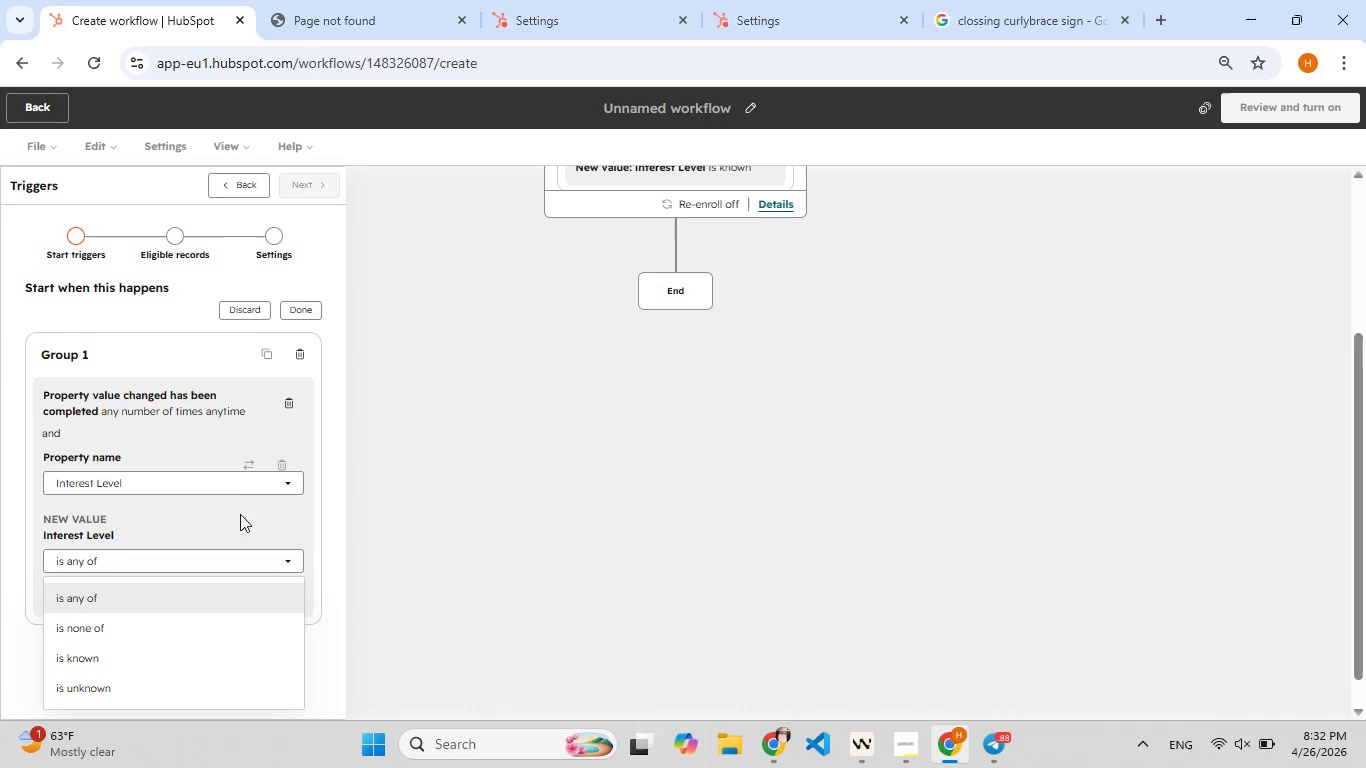 
wait(8.41)
 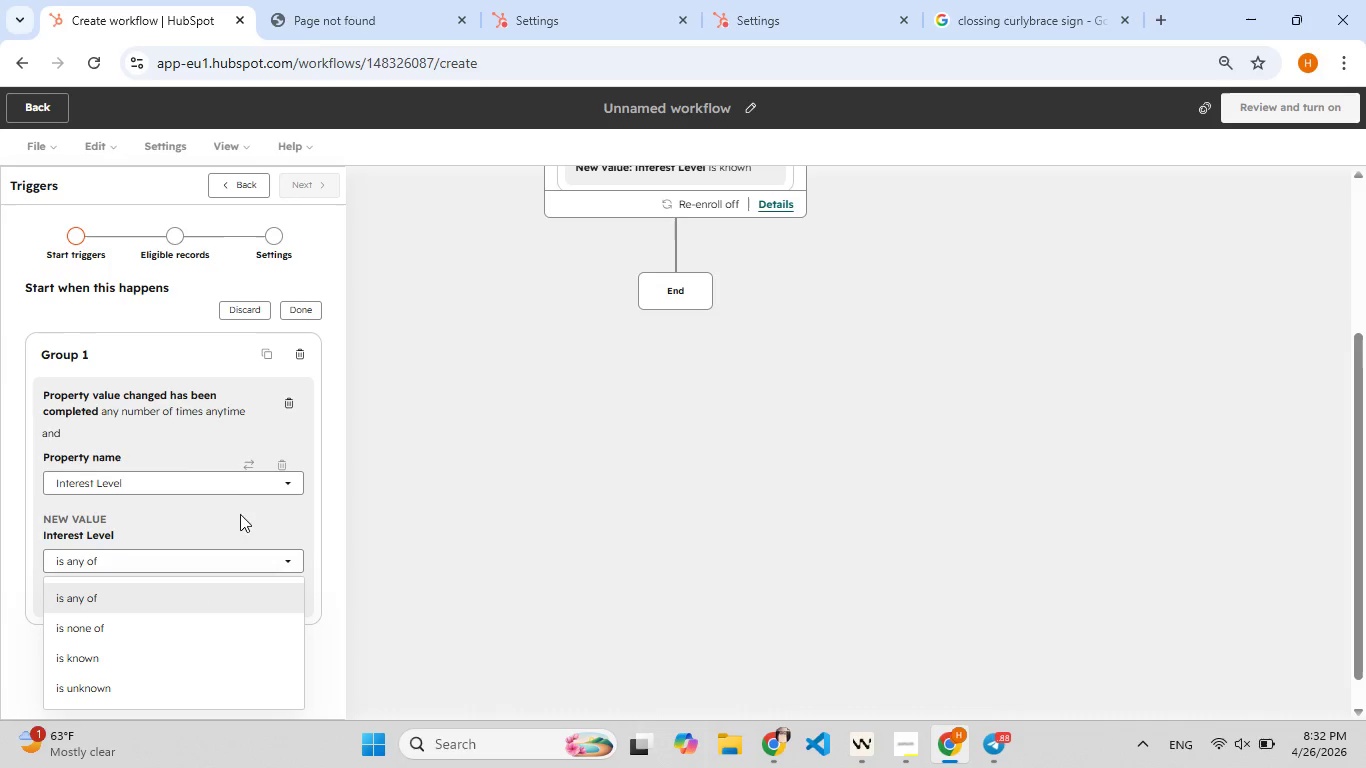 
type(eq)
key(Backspace)
type([F9][F9])
key(Backspace)
 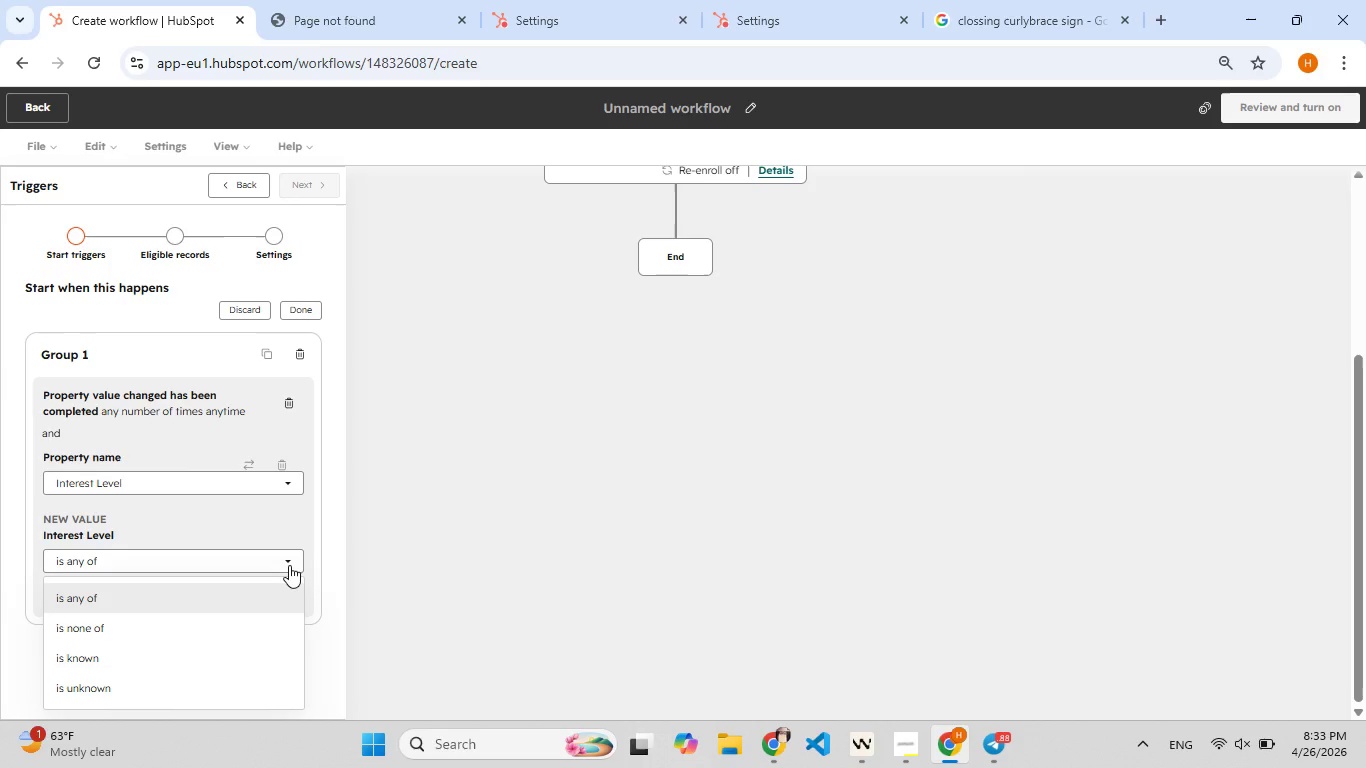 
wait(10.7)
 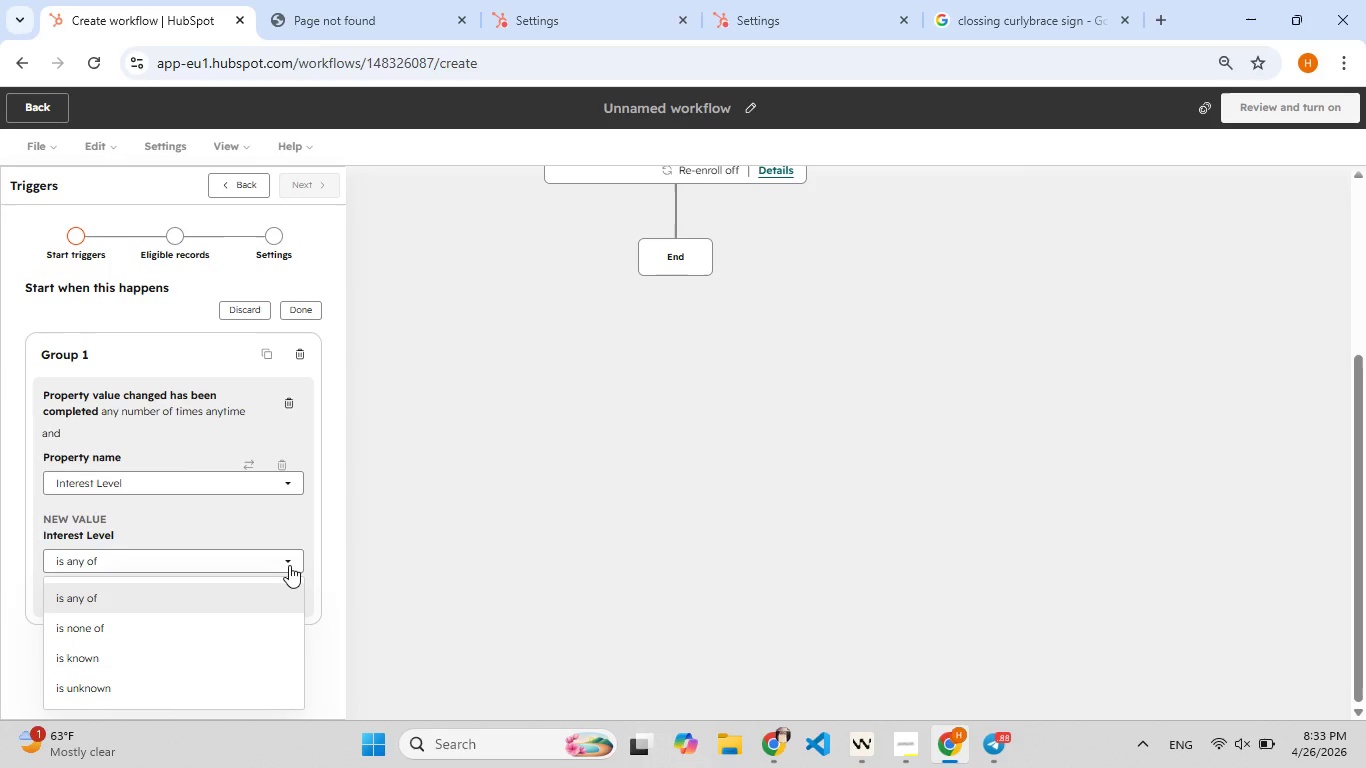 
left_click([292, 561])
 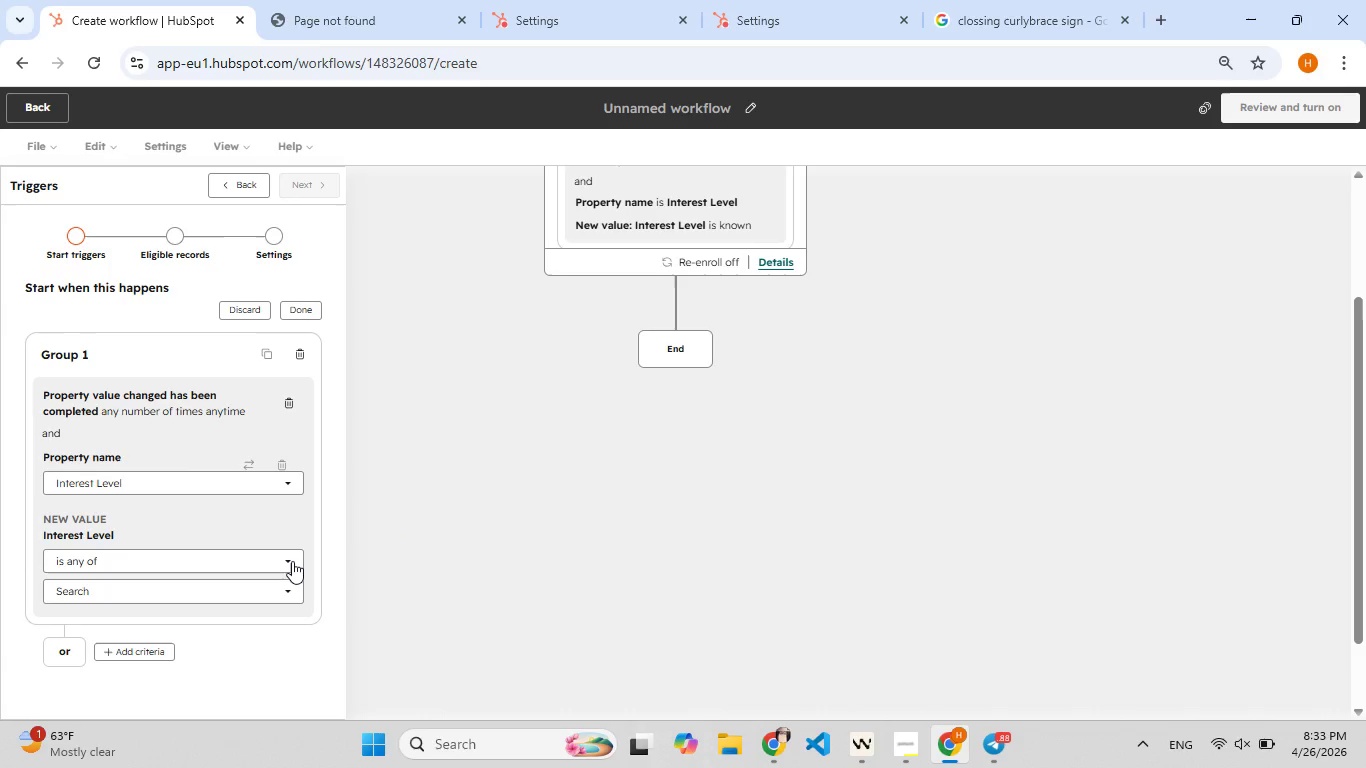 
left_click([292, 561])
 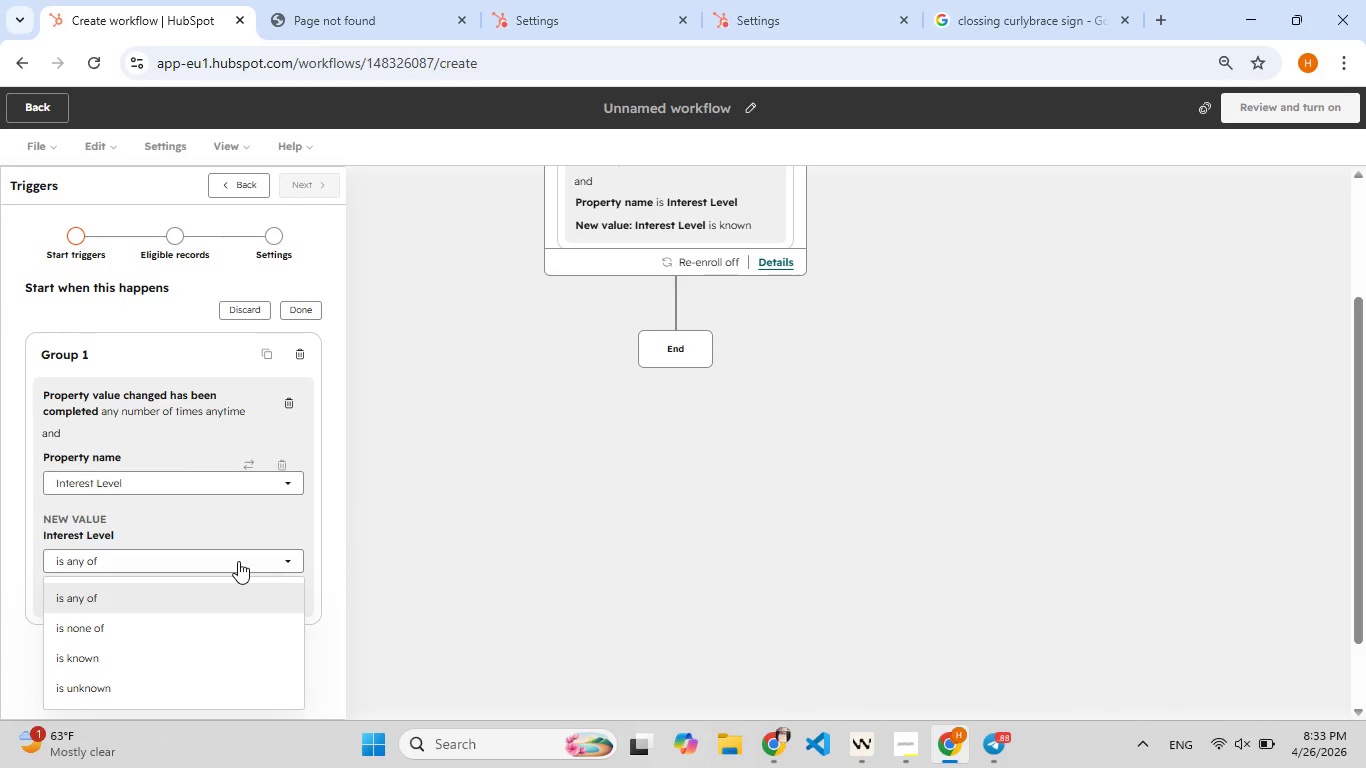 
double_click([238, 561])
 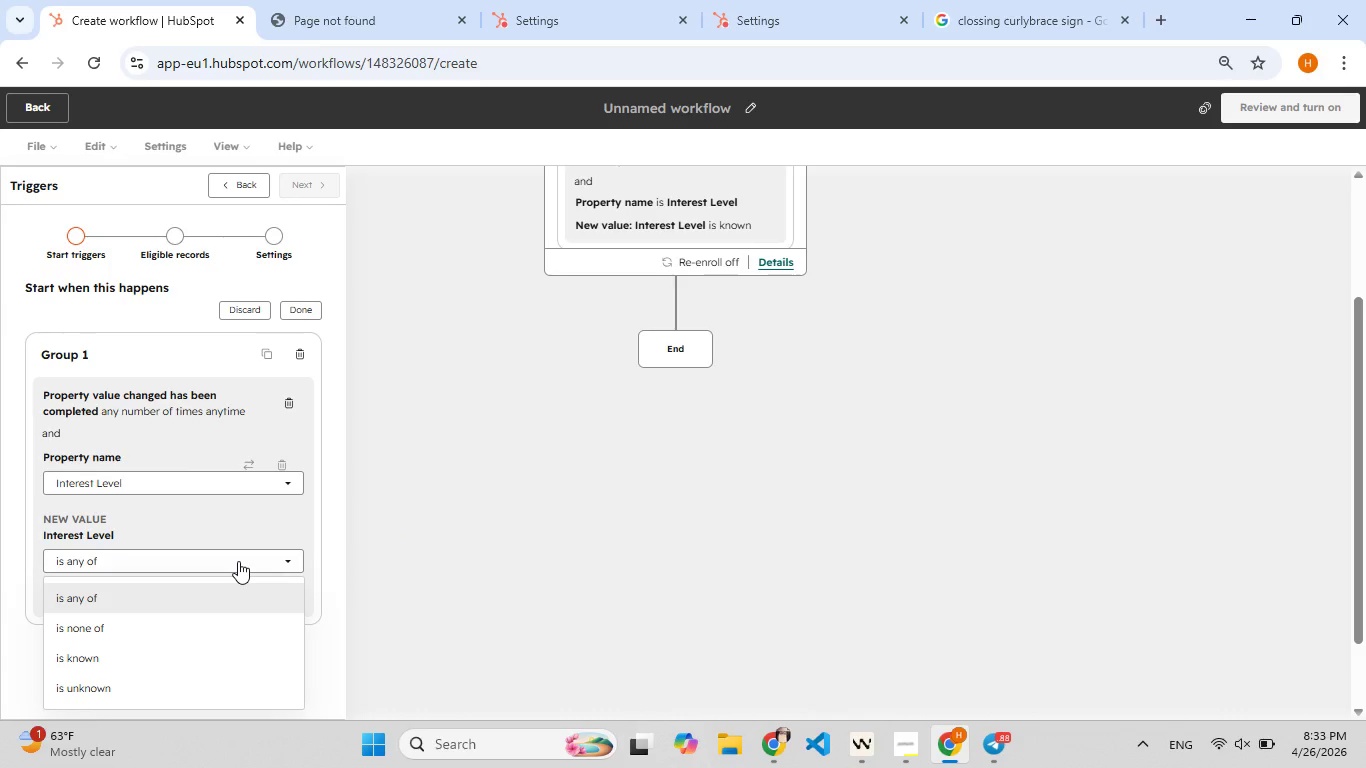 
left_click([238, 561])
 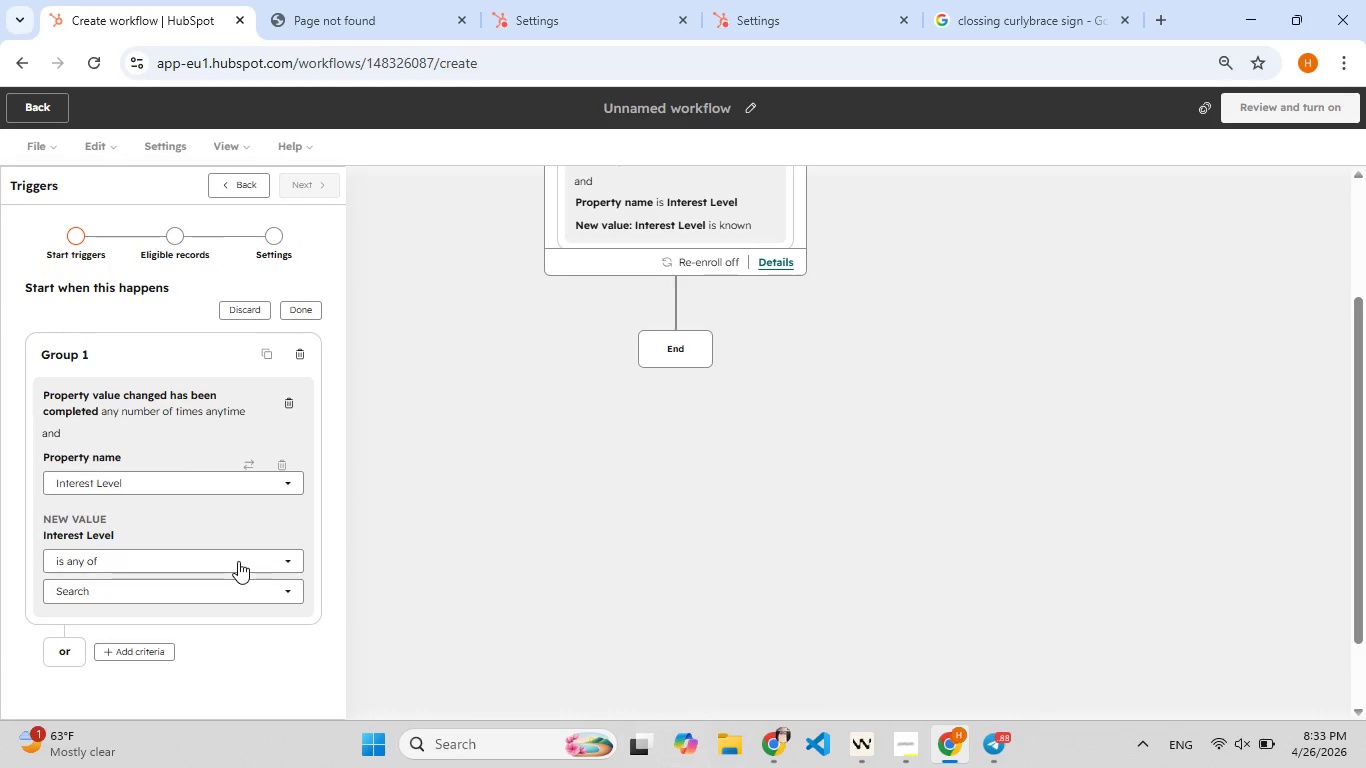 
key(F9)
 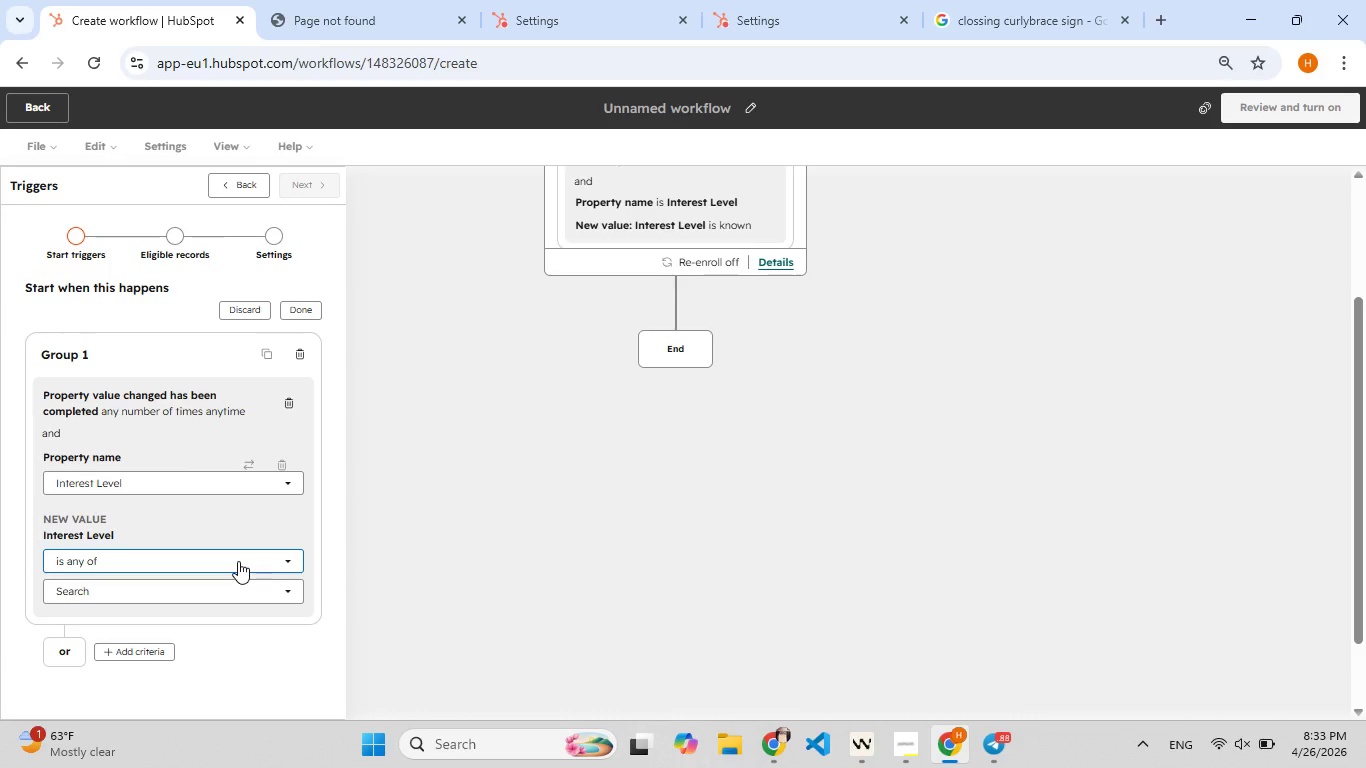 
key(Backspace)
 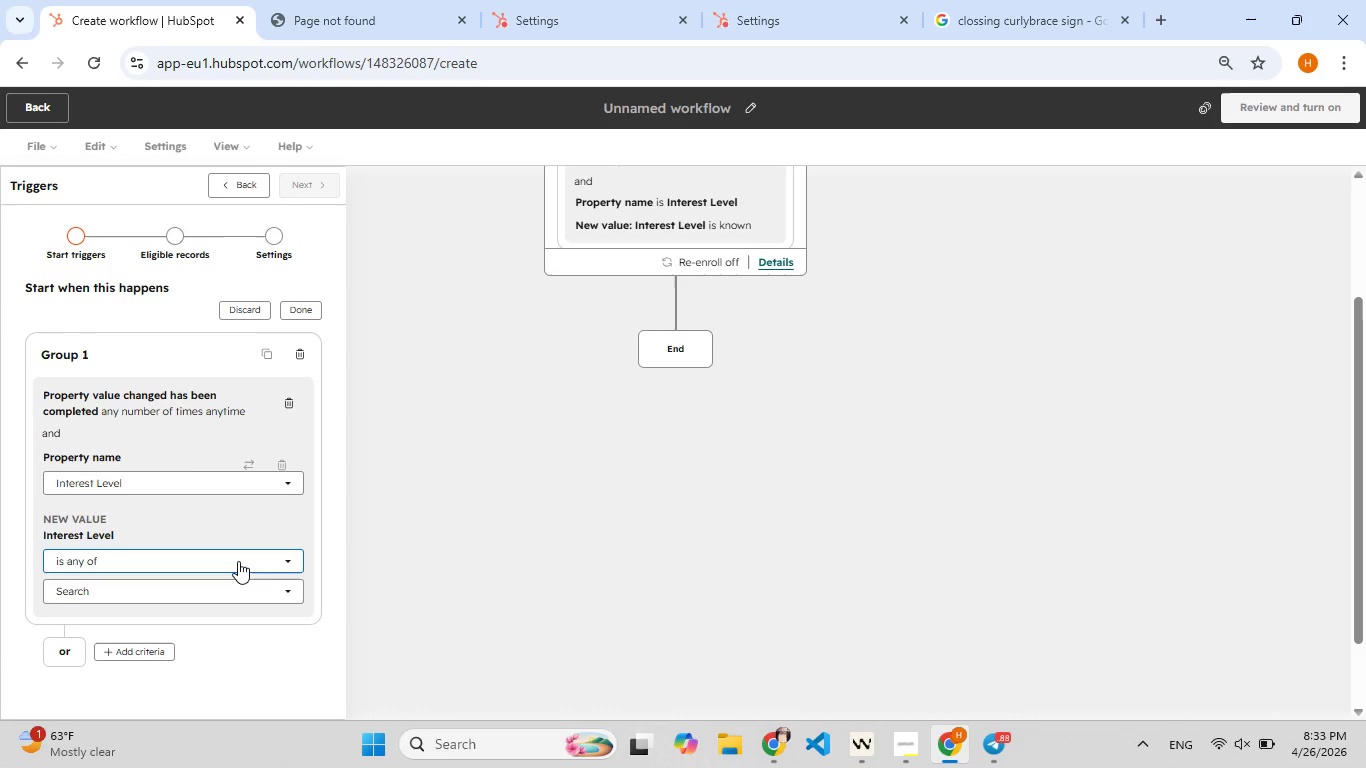 
key(F9)
 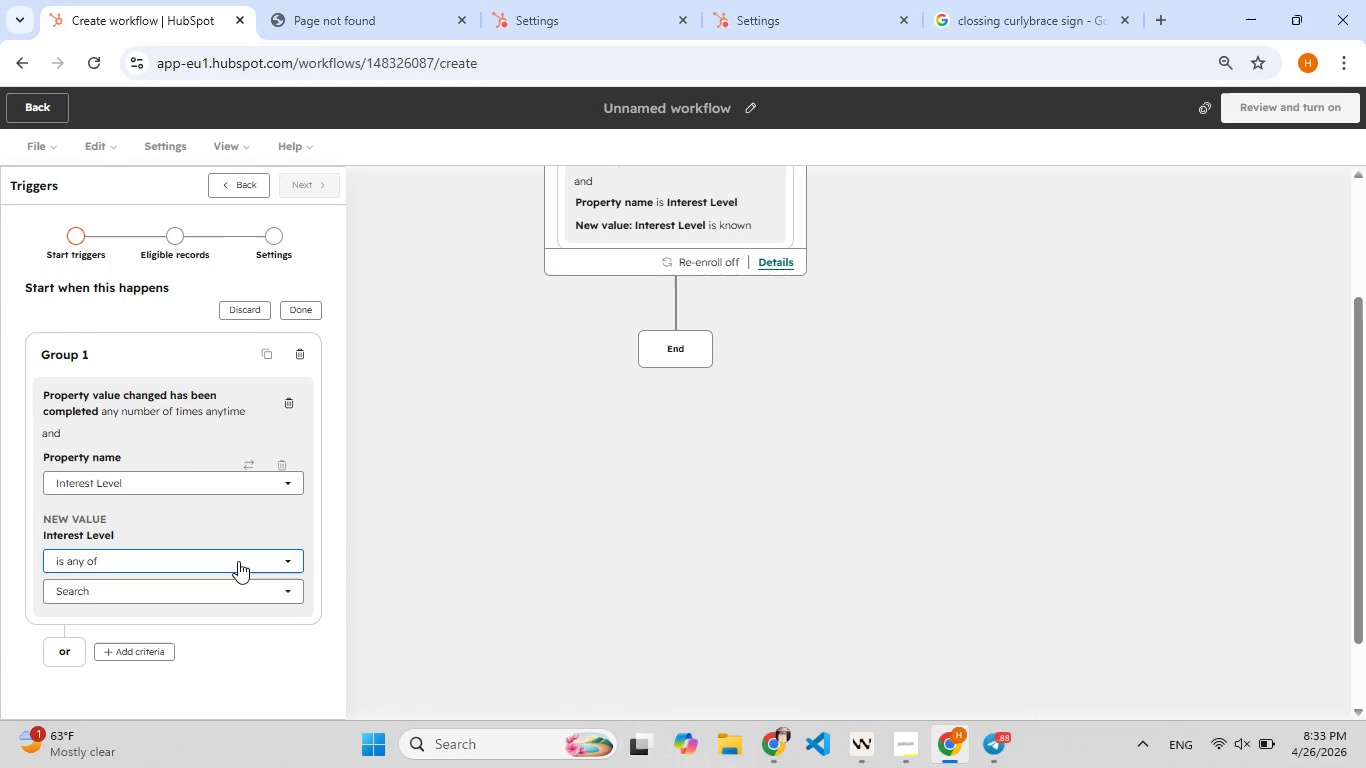 
key(Backspace)
 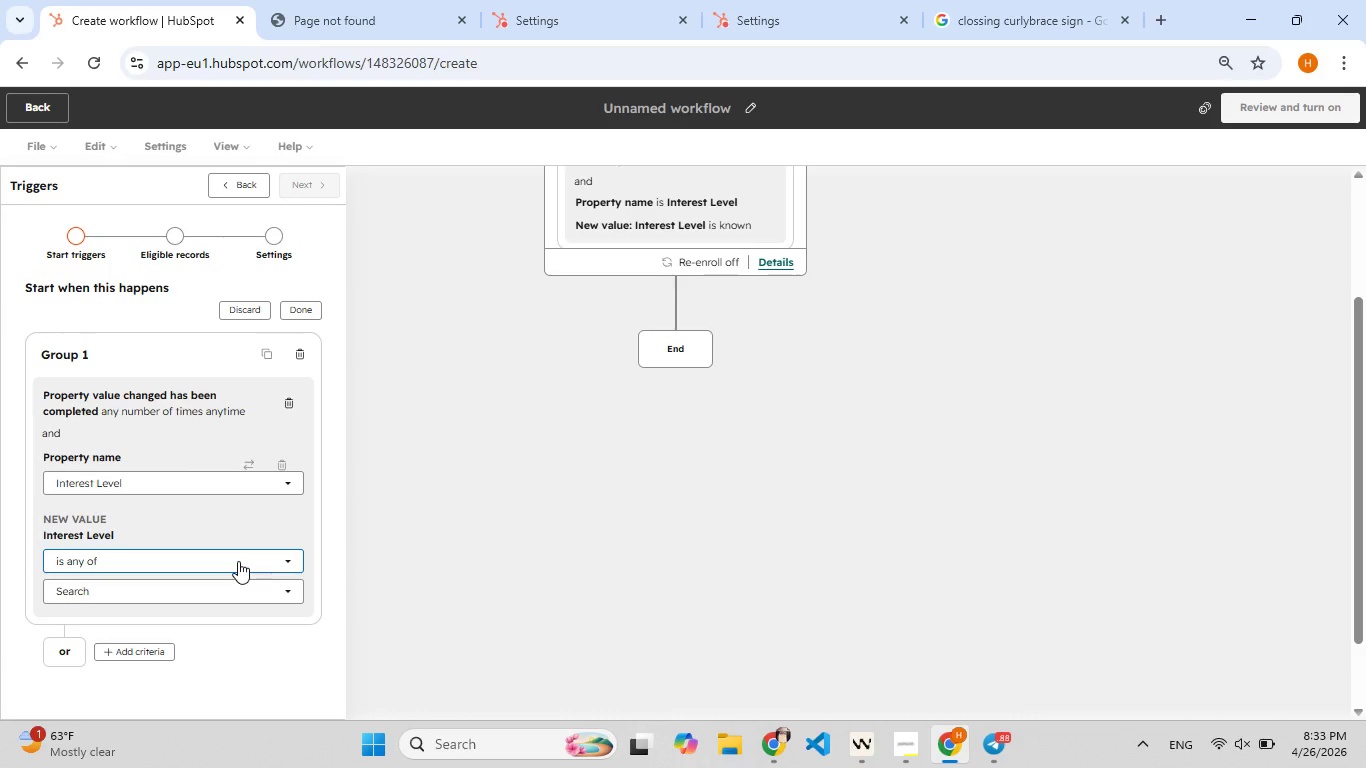 
key(F9)
 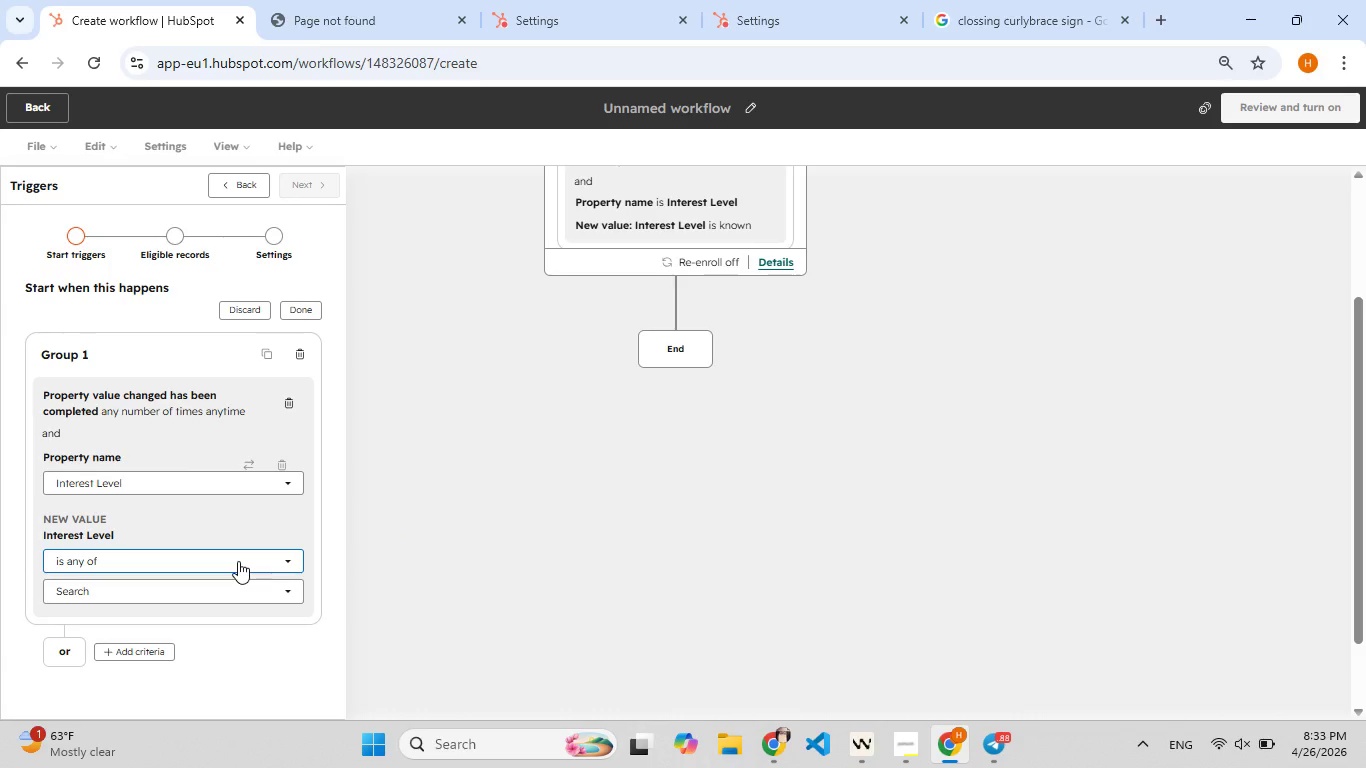 
key(Backspace)
 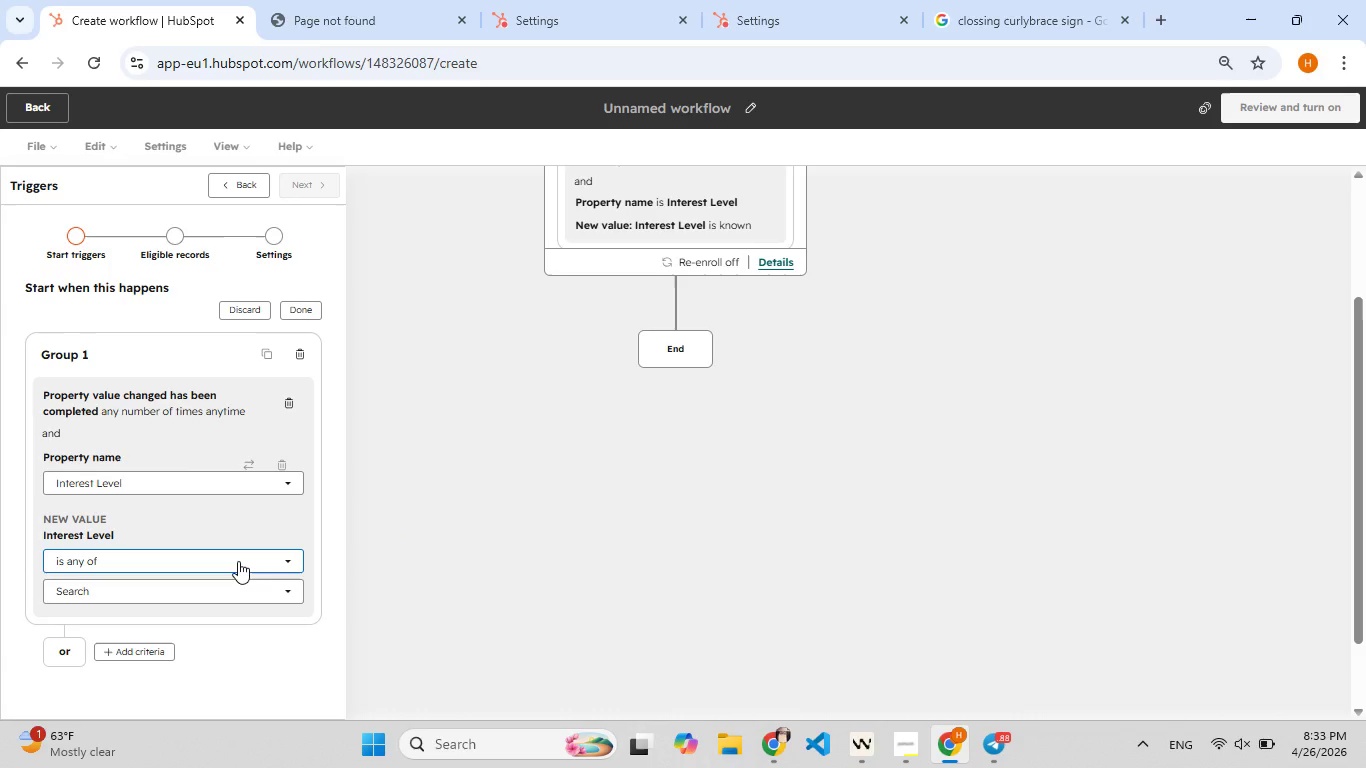 
key(F9)
 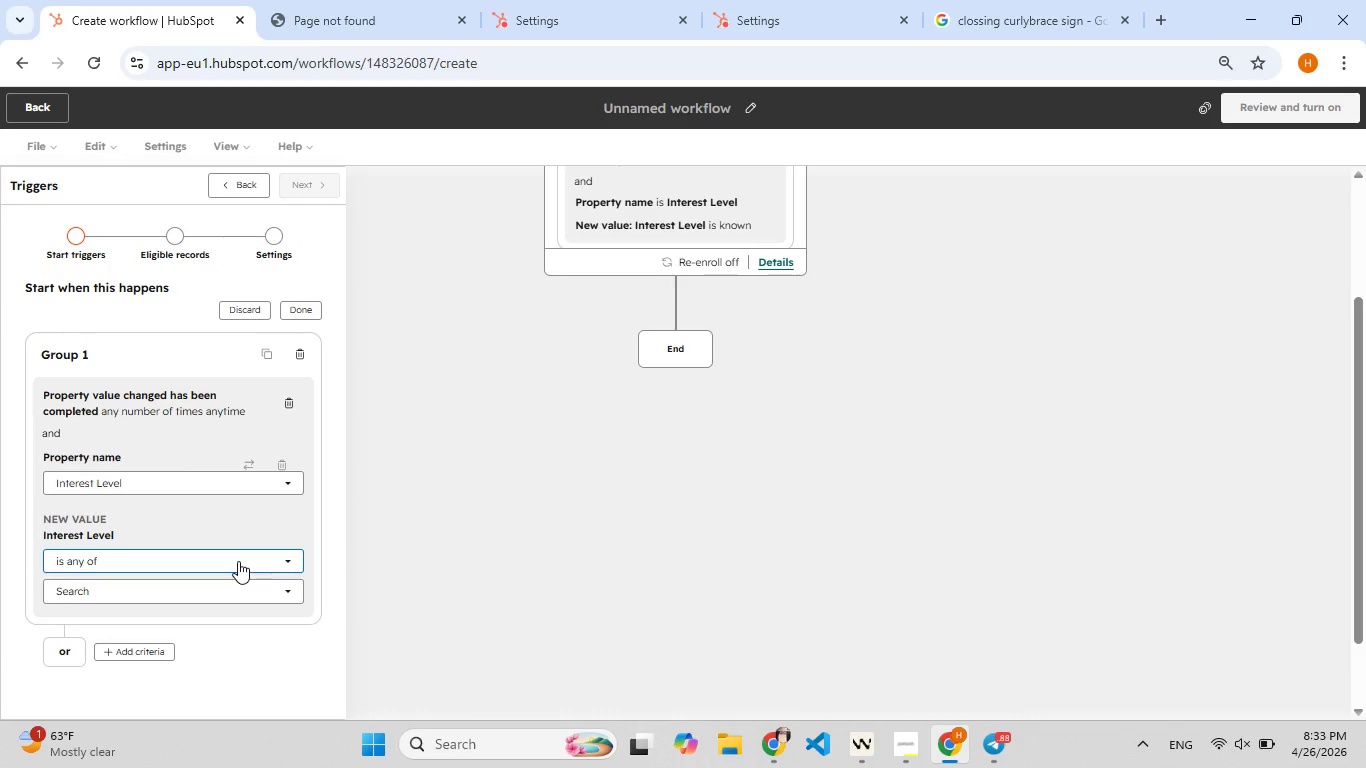 
key(Backspace)
 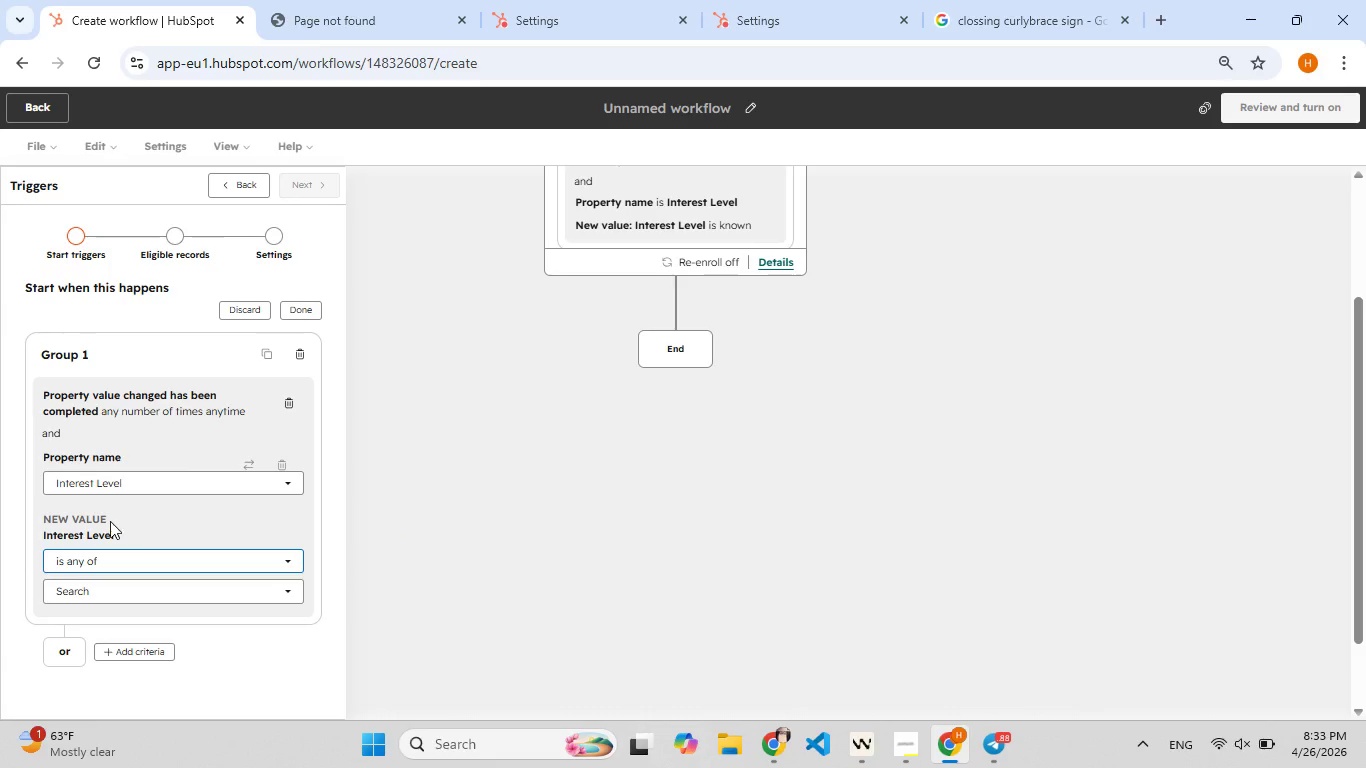 
left_click([100, 523])
 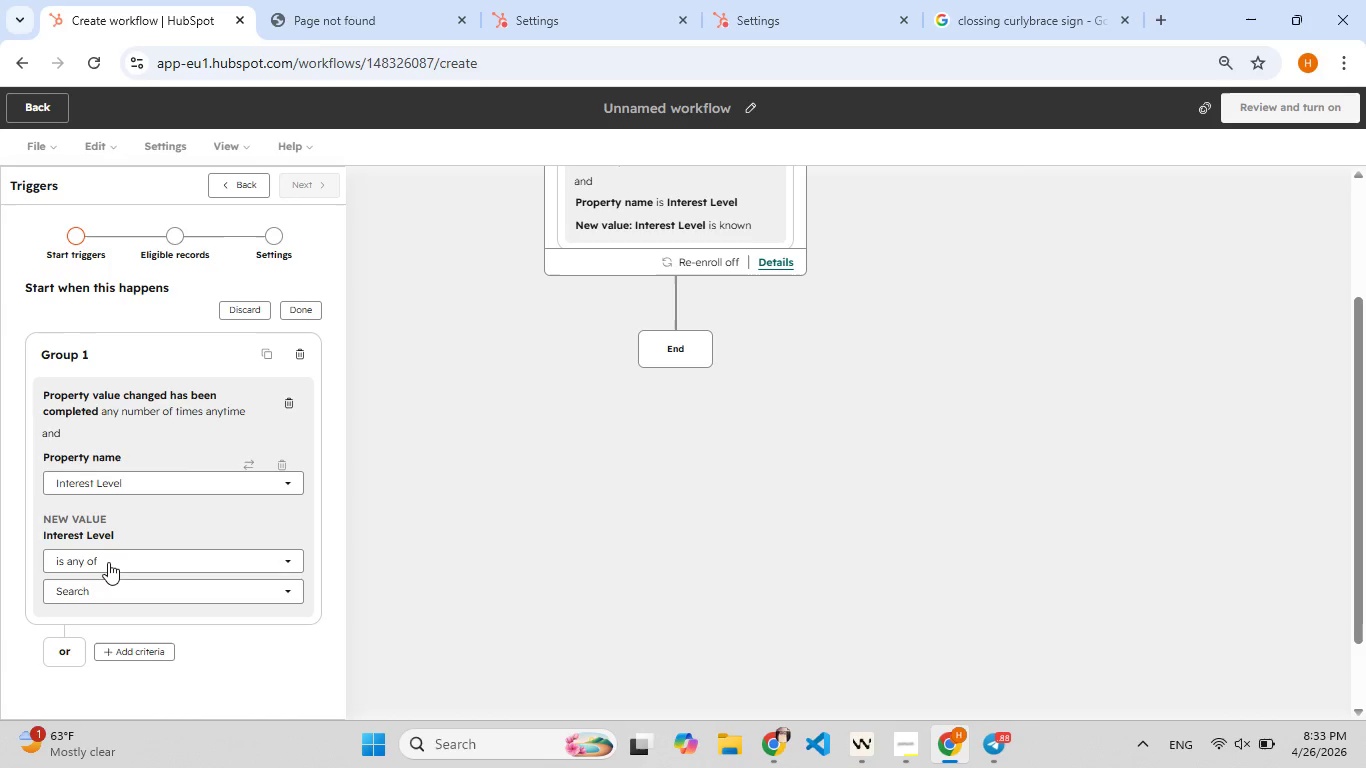 
double_click([108, 562])
 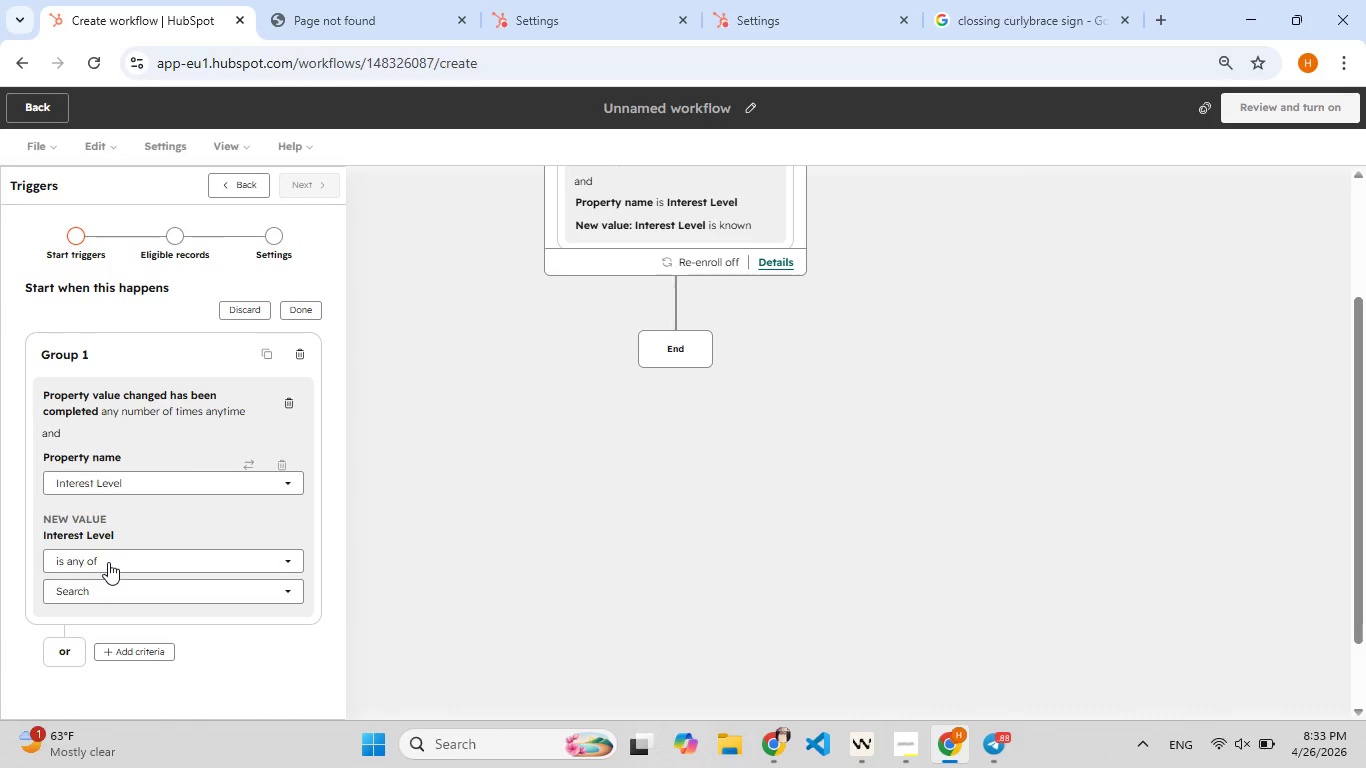 
left_click([108, 562])
 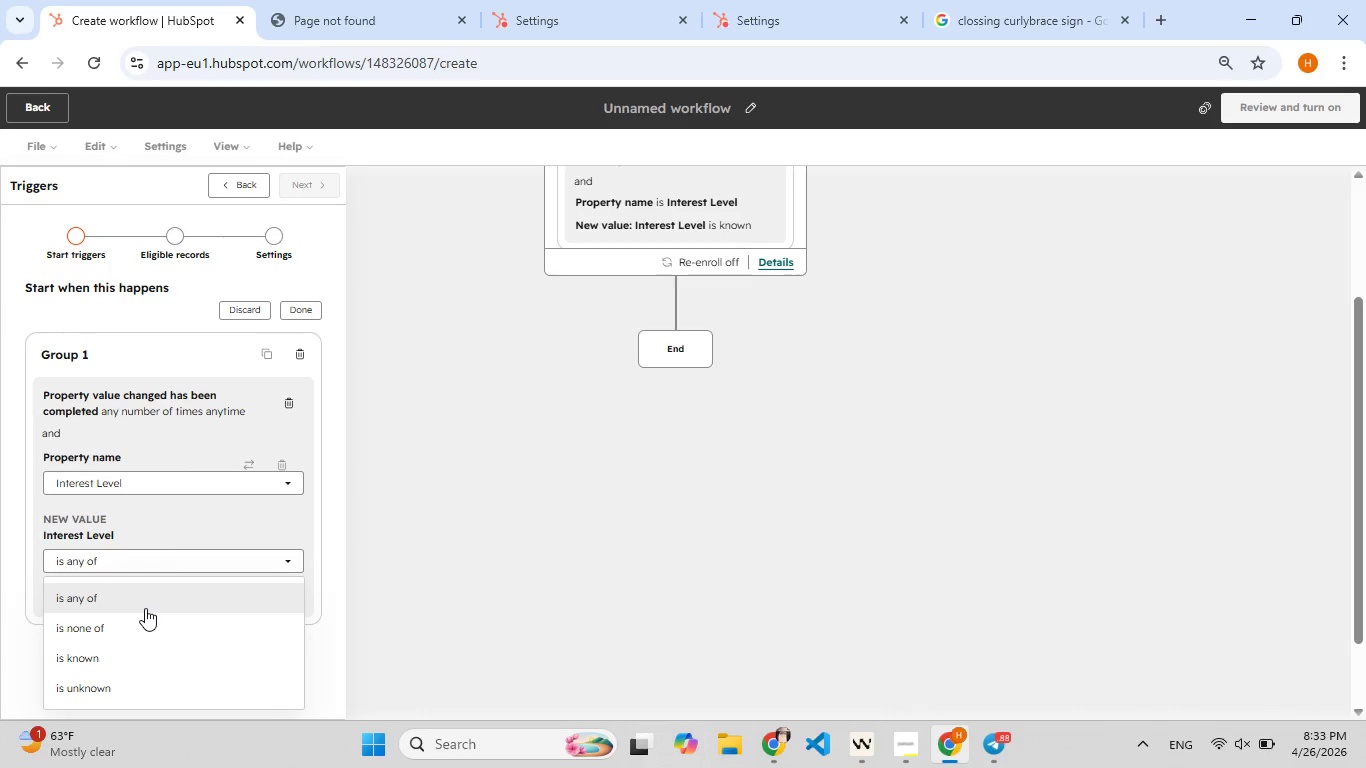 
left_click([172, 544])
 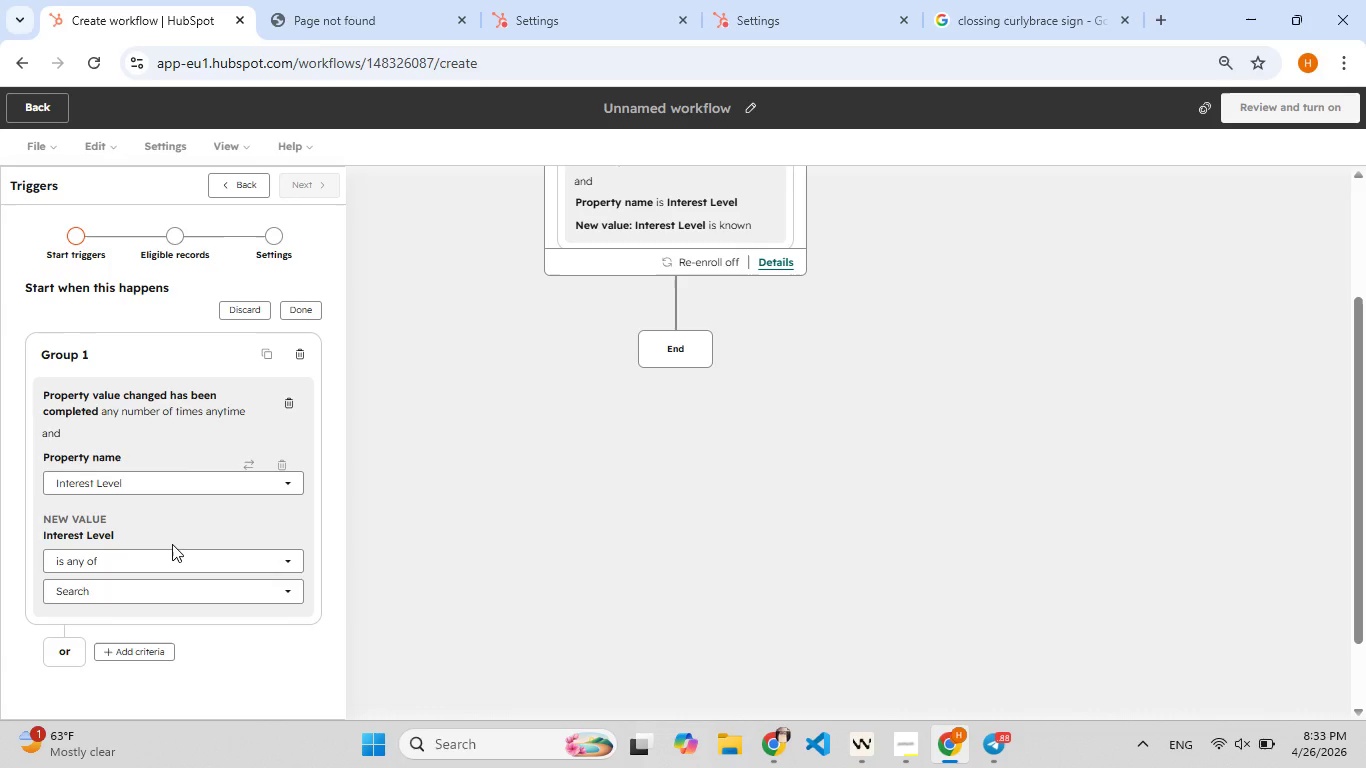 
wait(8.97)
 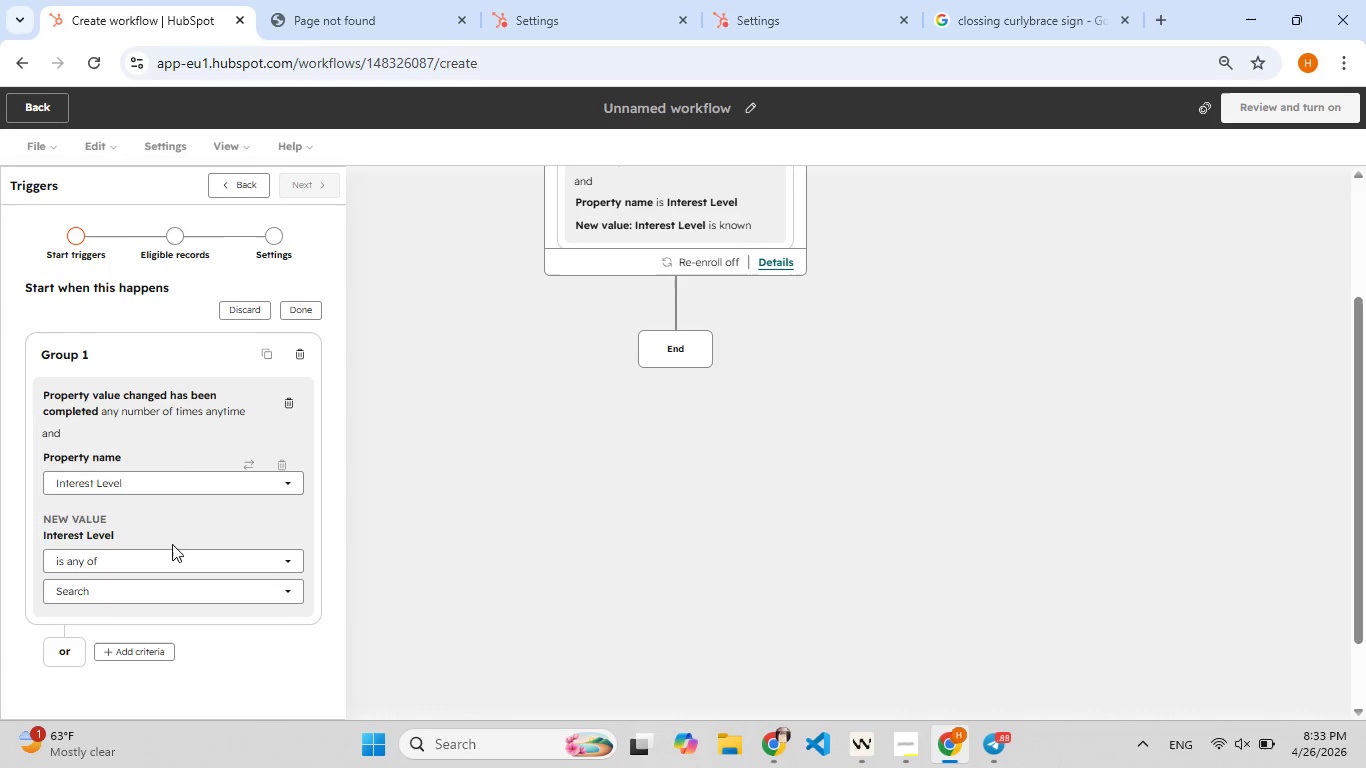 
left_click([147, 594])
 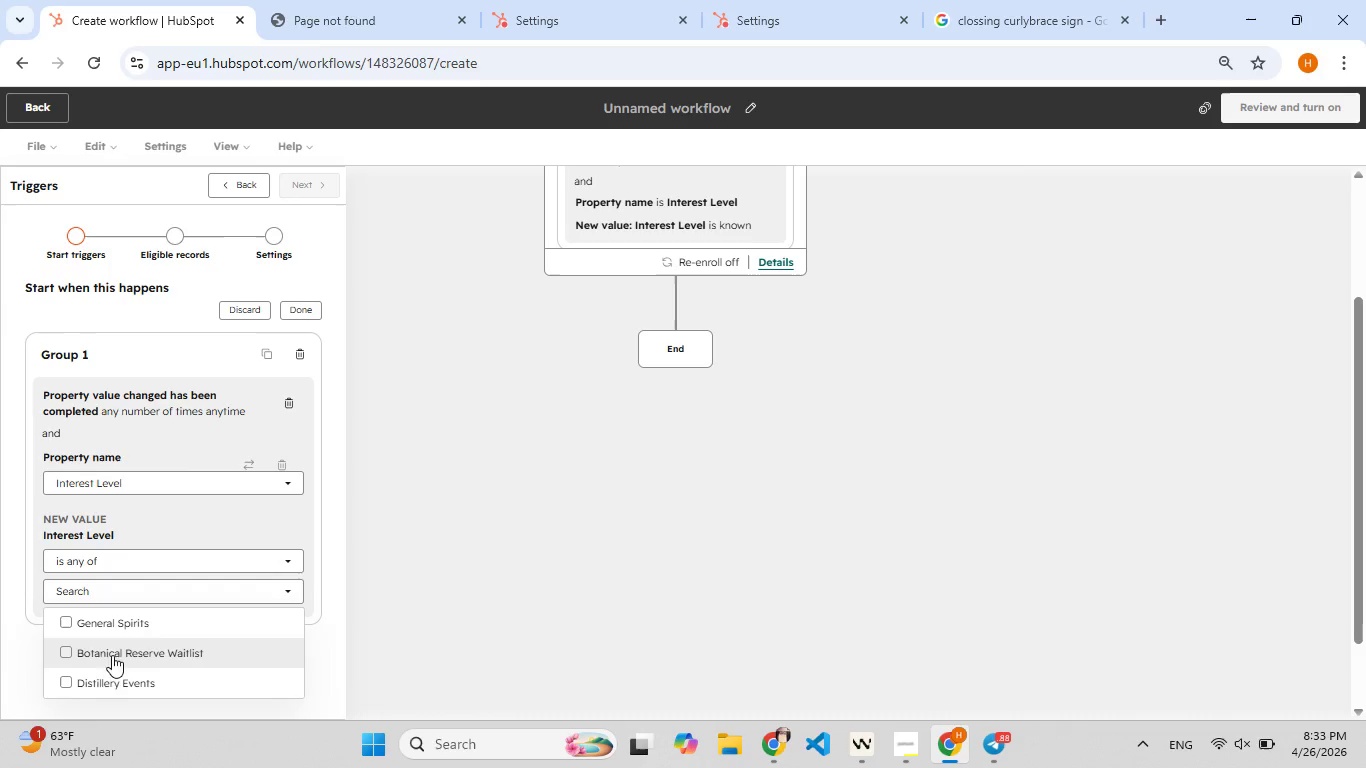 
left_click([110, 661])
 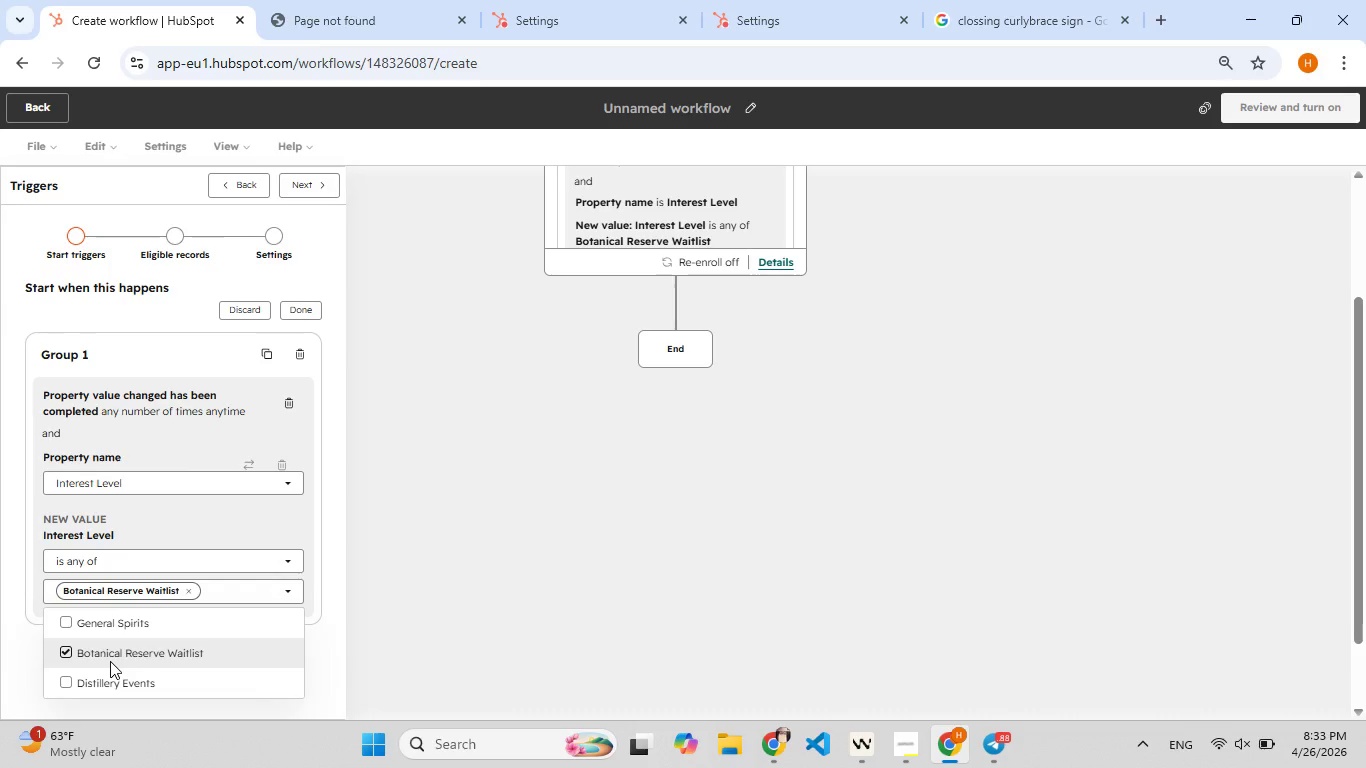 
left_click([322, 642])
 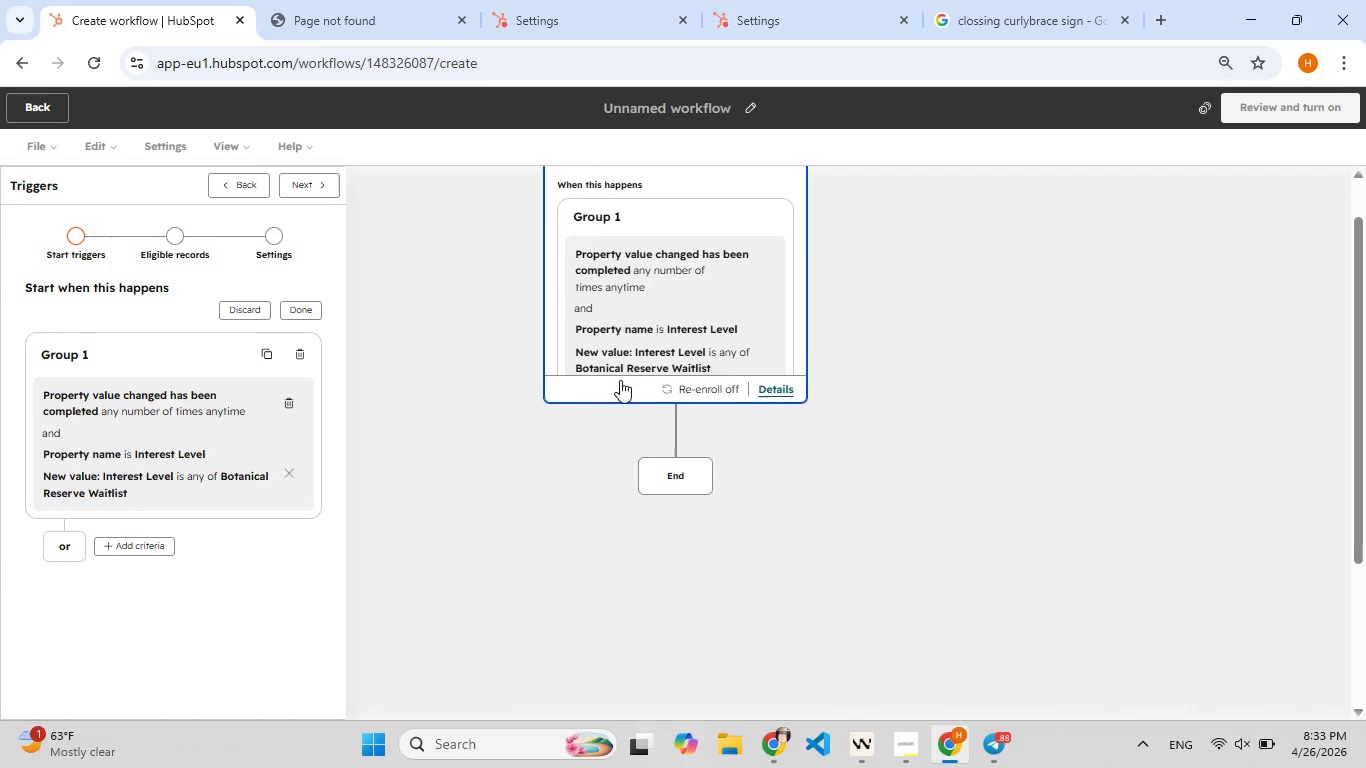 
wait(6.22)
 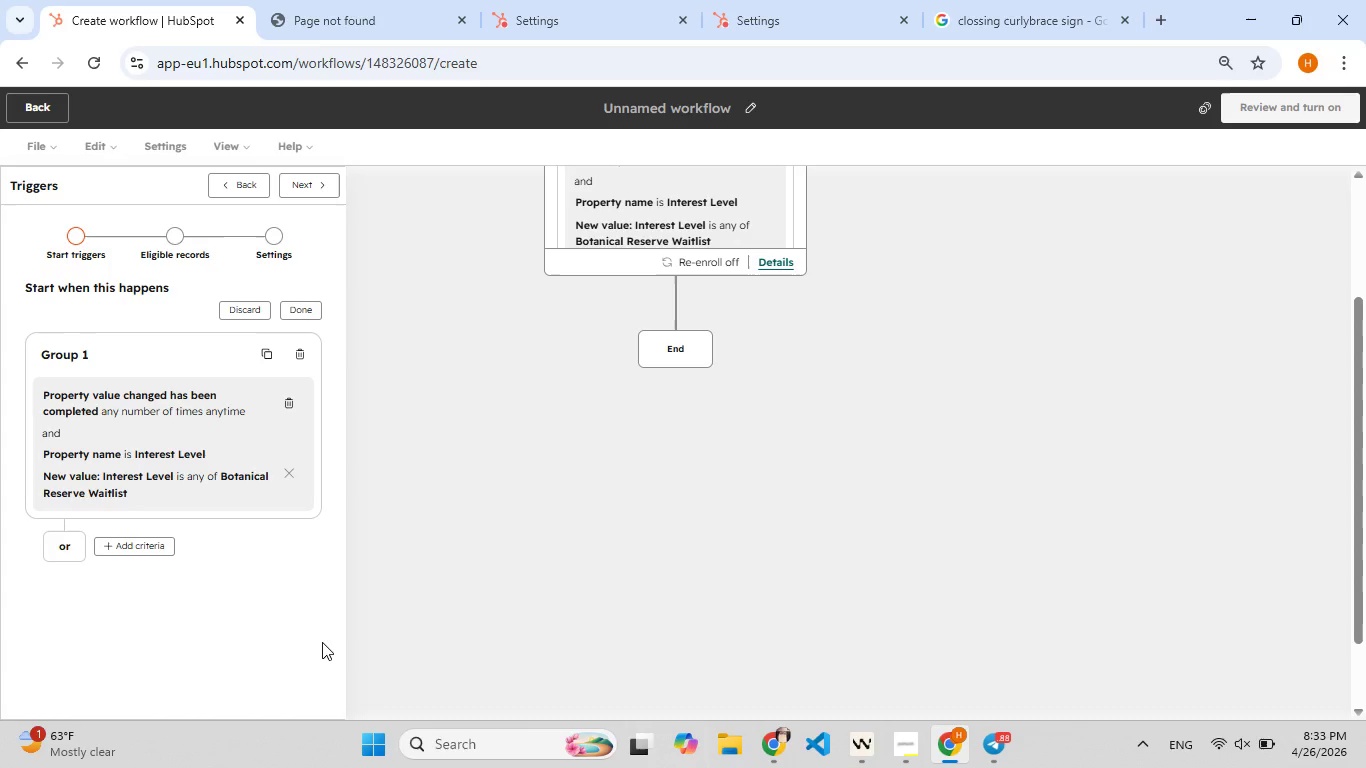 
left_click([721, 285])
 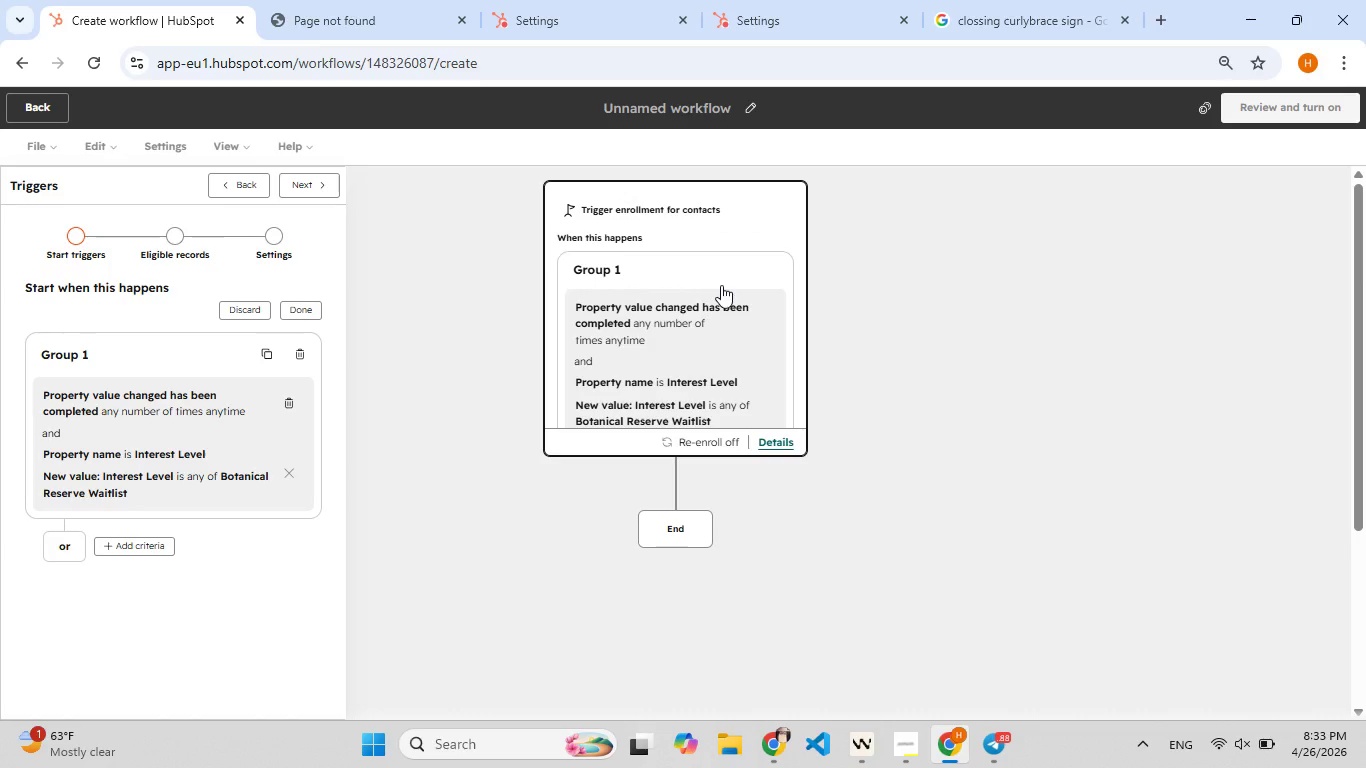 
wait(6.67)
 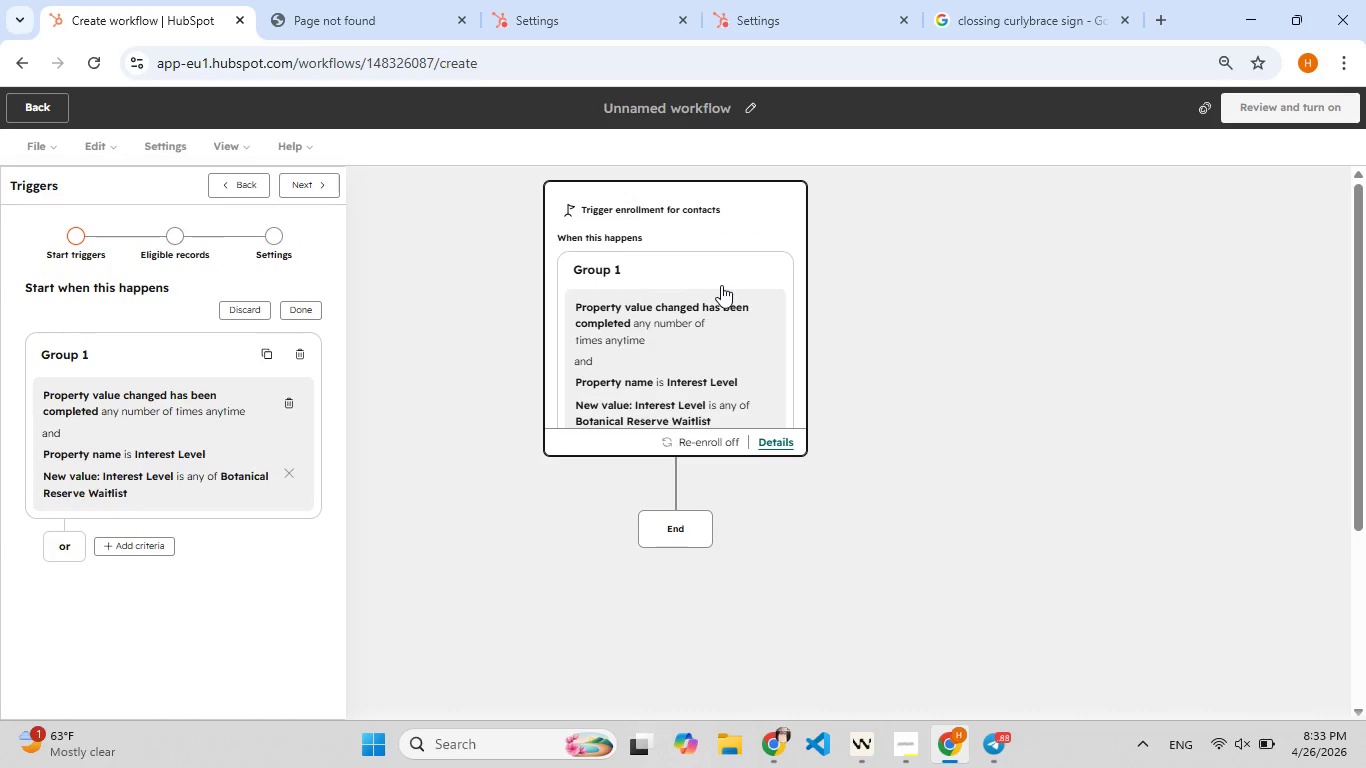 
left_click([870, 387])
 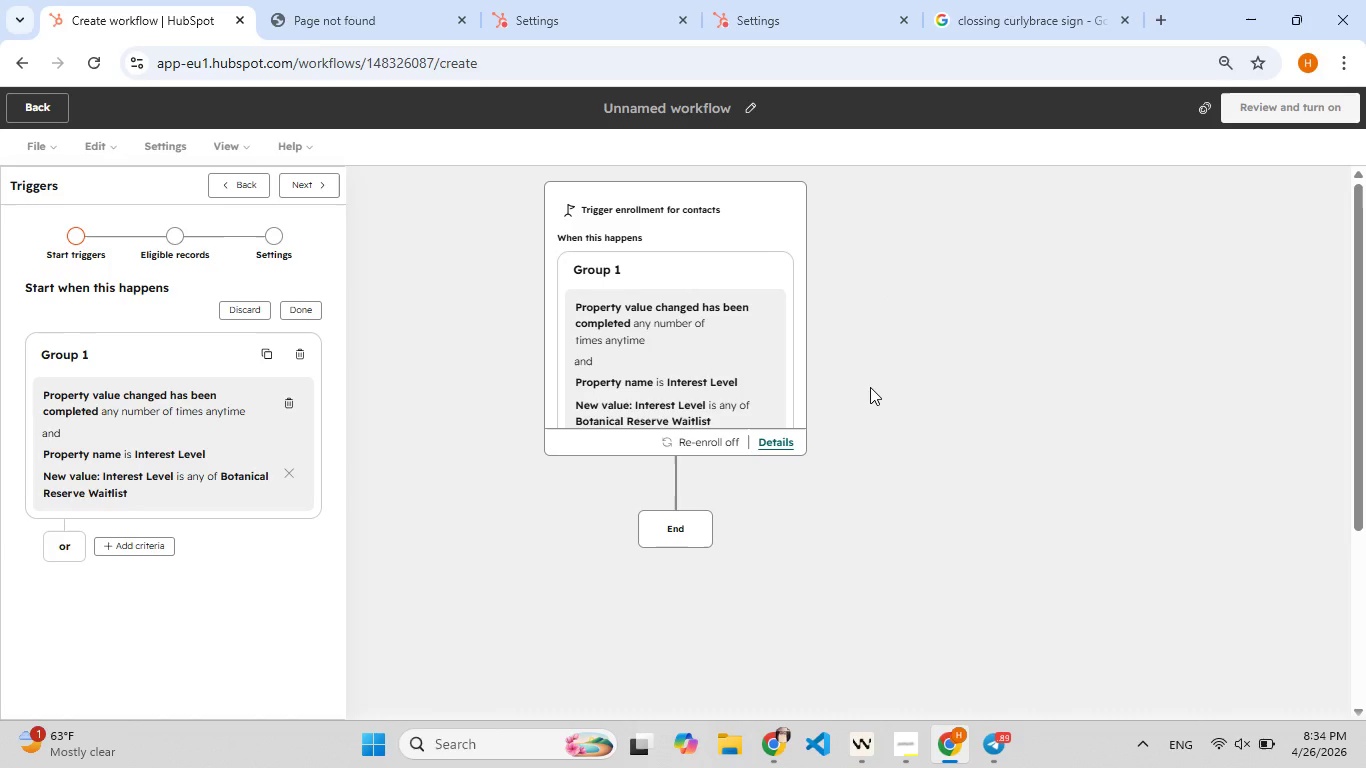 
wait(11.83)
 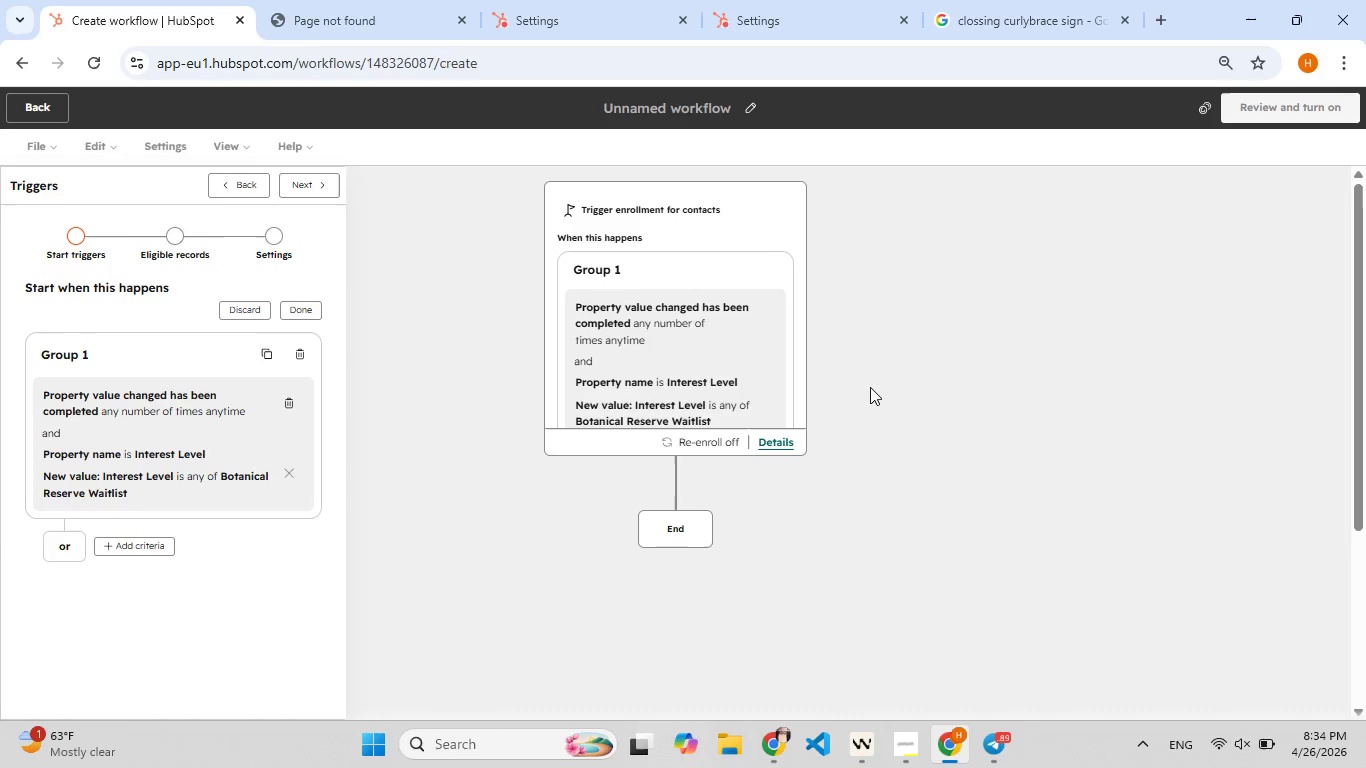 
left_click([672, 479])
 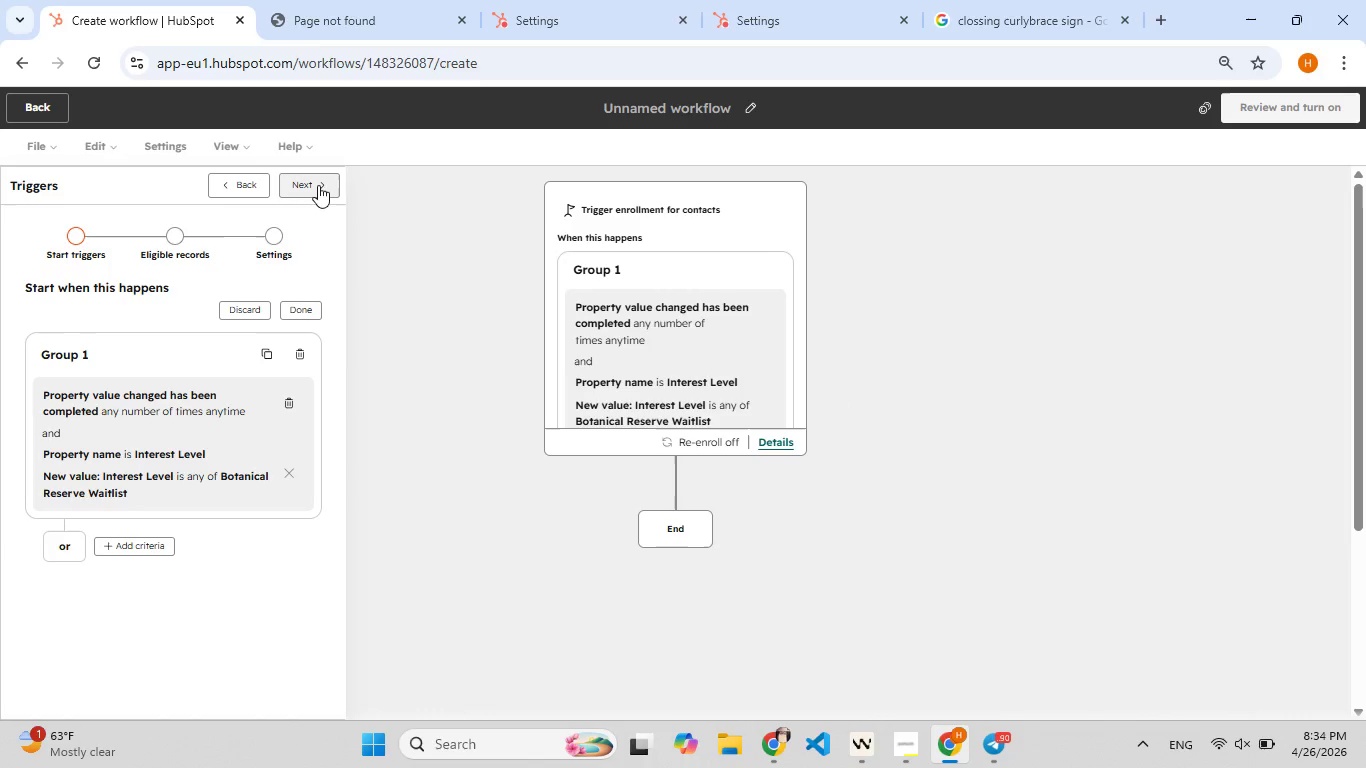 
left_click([318, 186])
 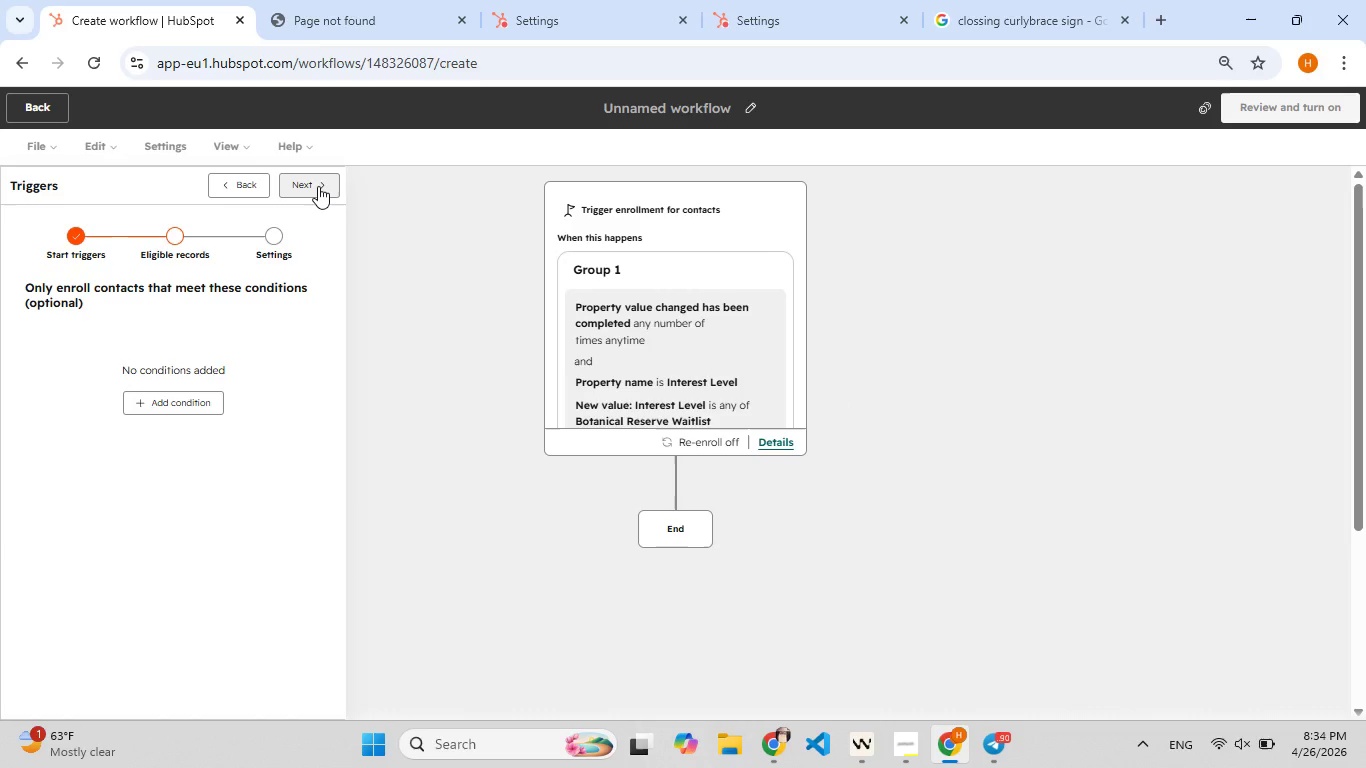 
left_click([318, 186])
 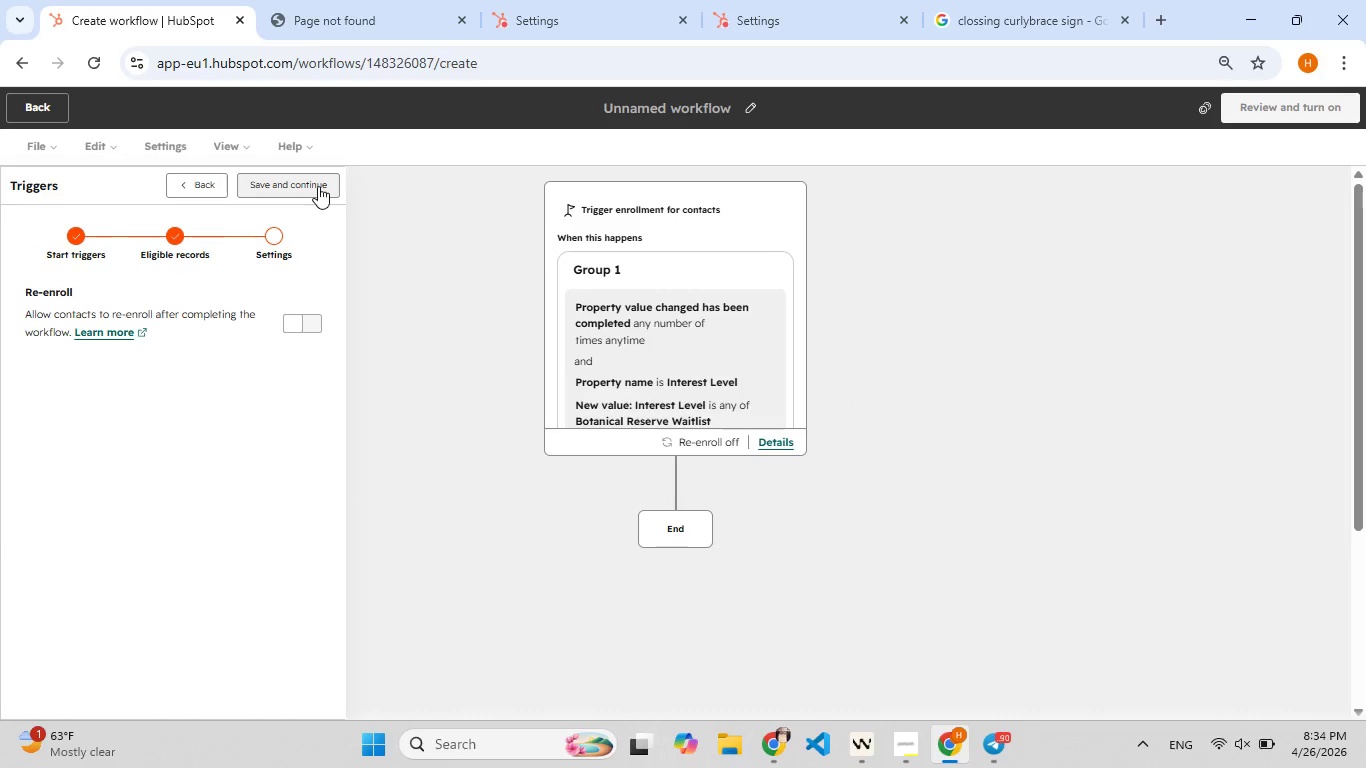 
left_click([318, 186])
 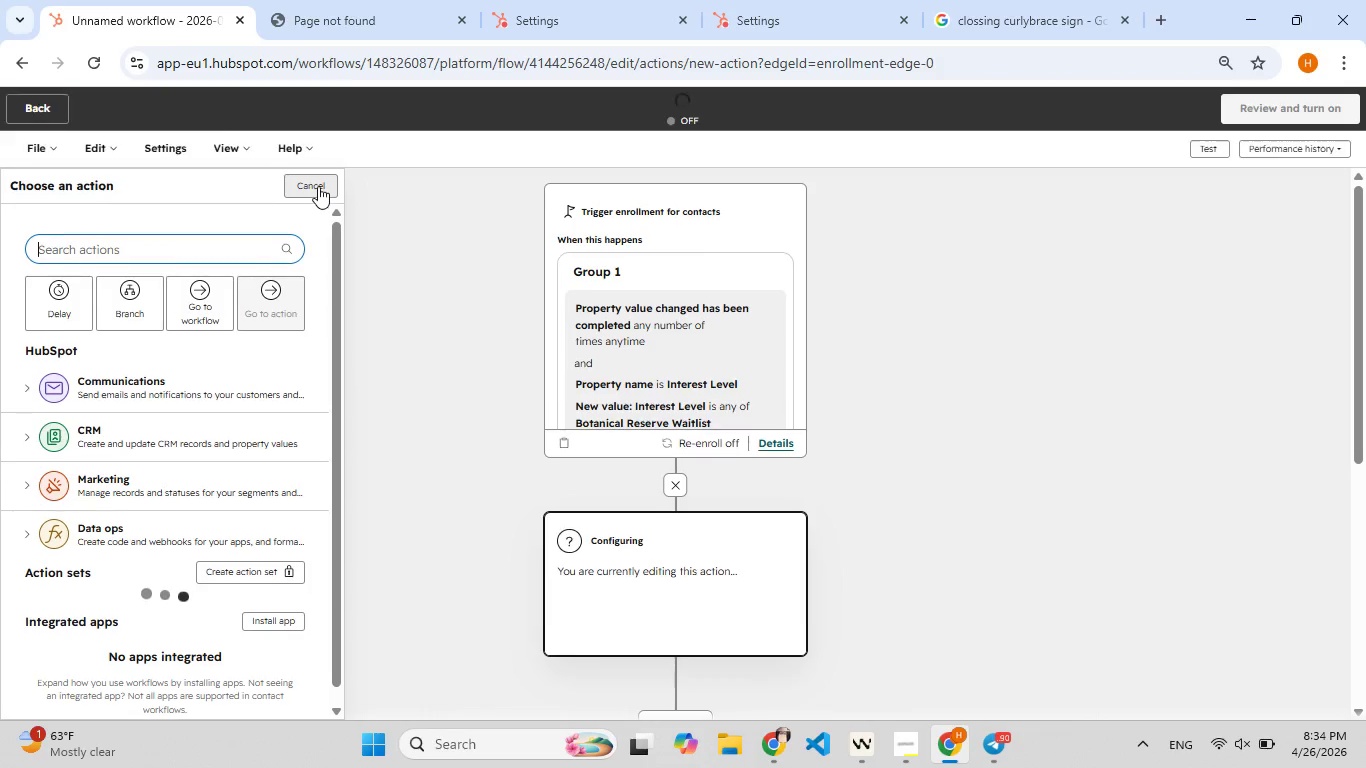 
wait(8.39)
 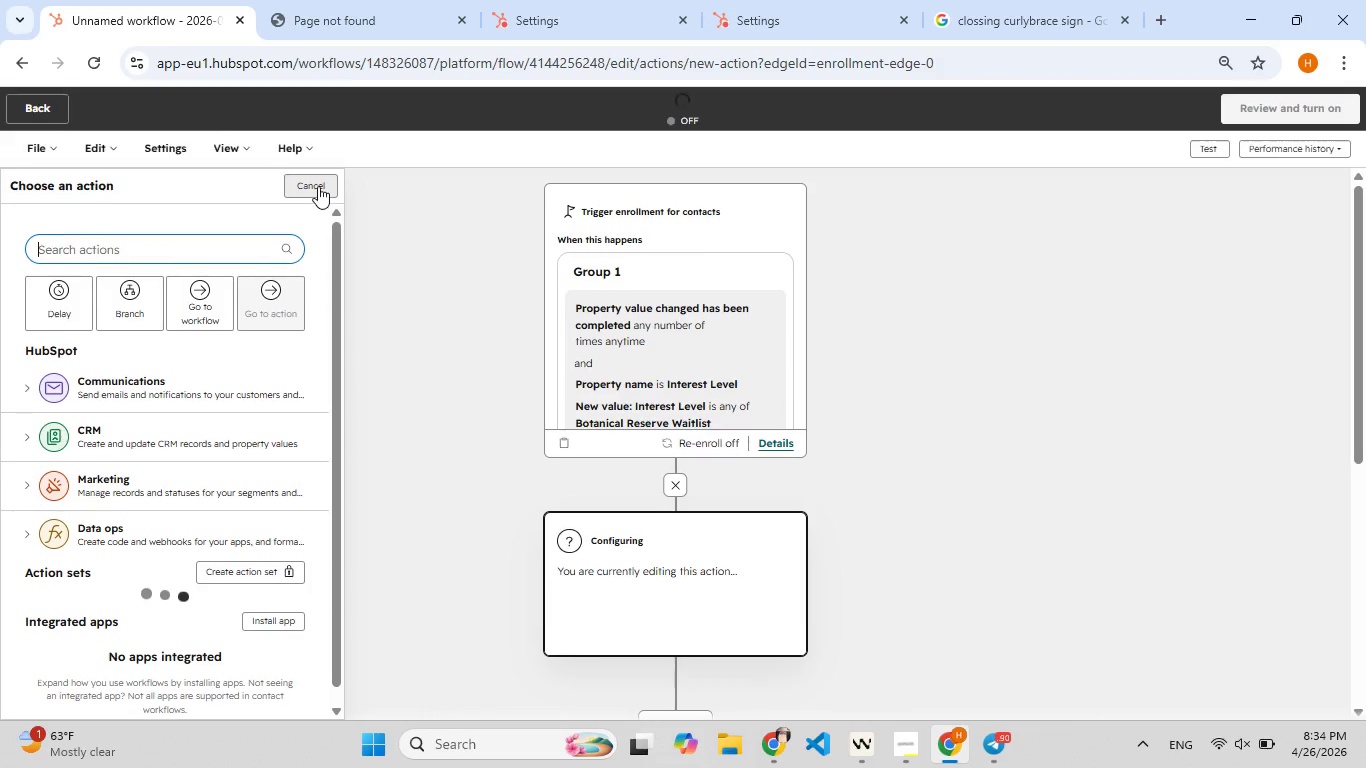 
mouse_move([178, 537])
 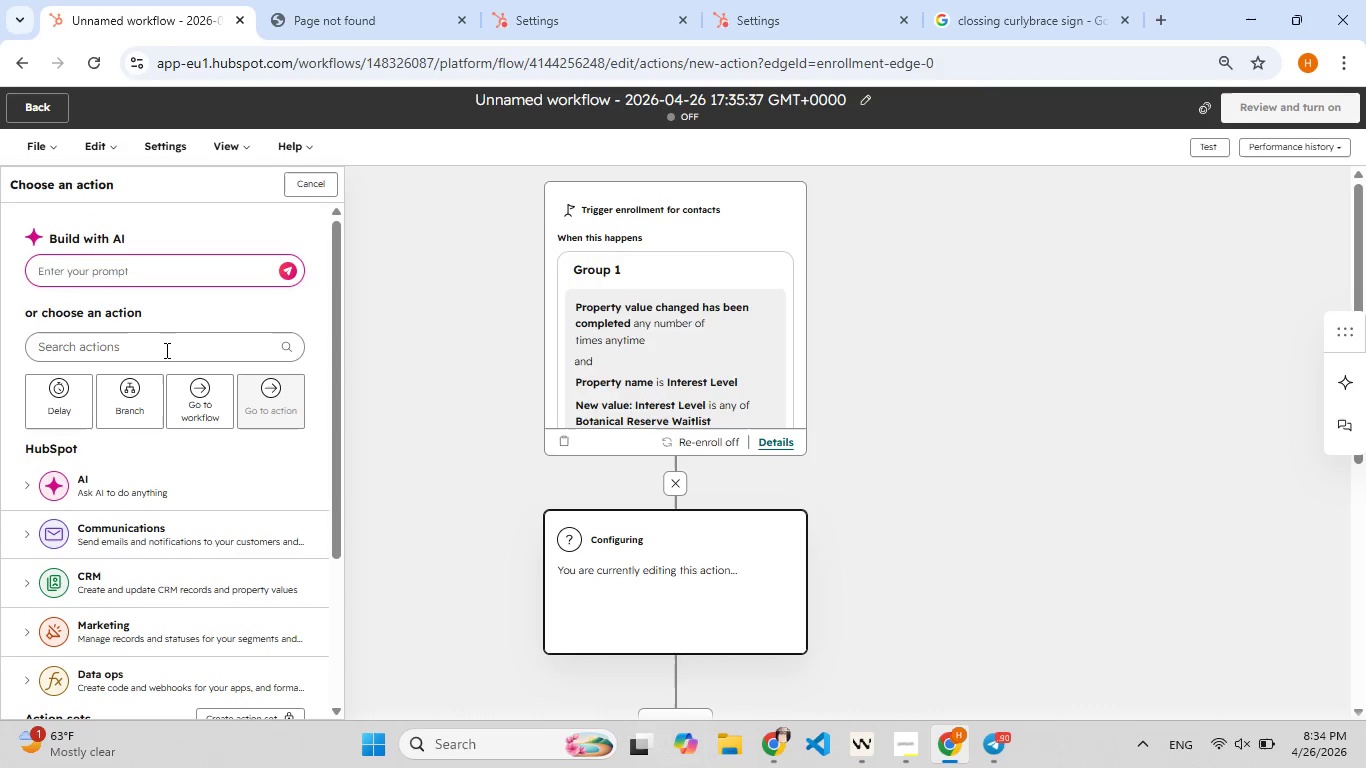 
left_click([165, 350])
 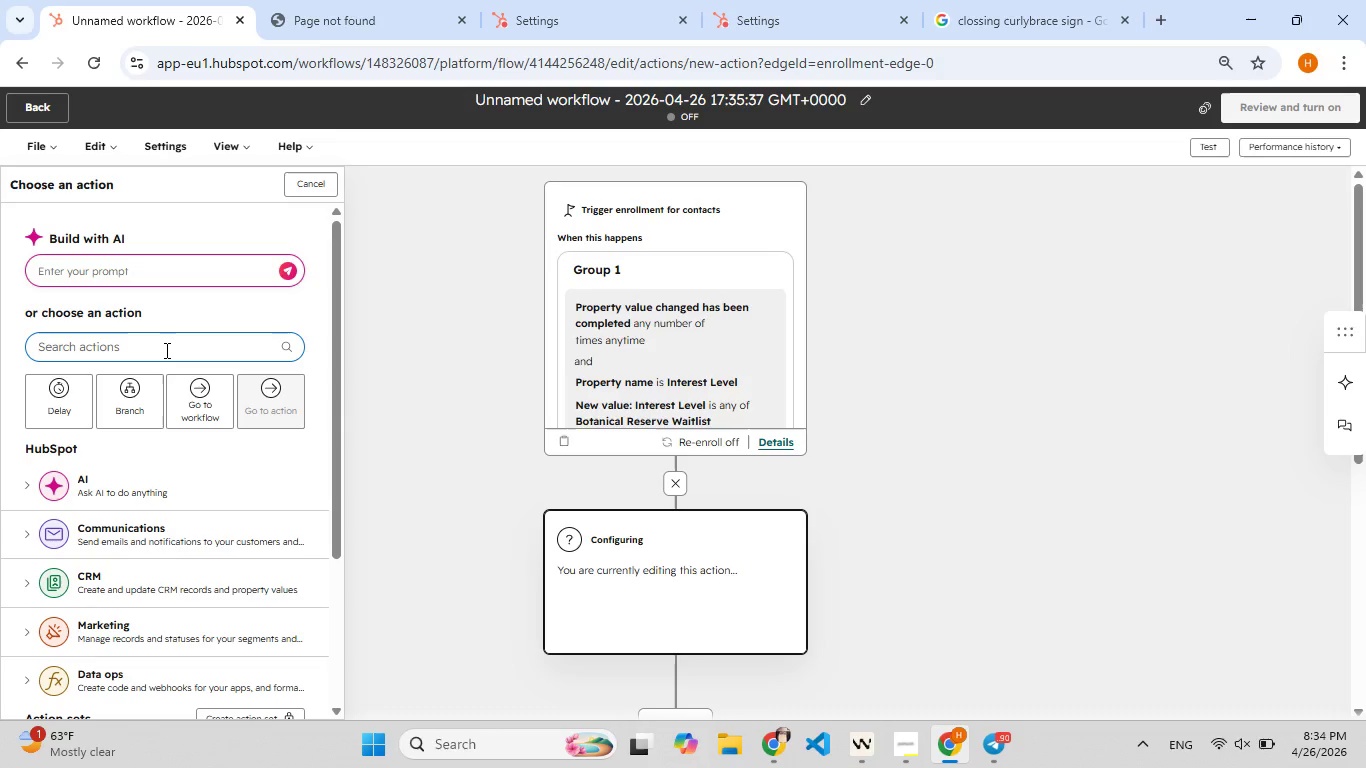 
type(send)
 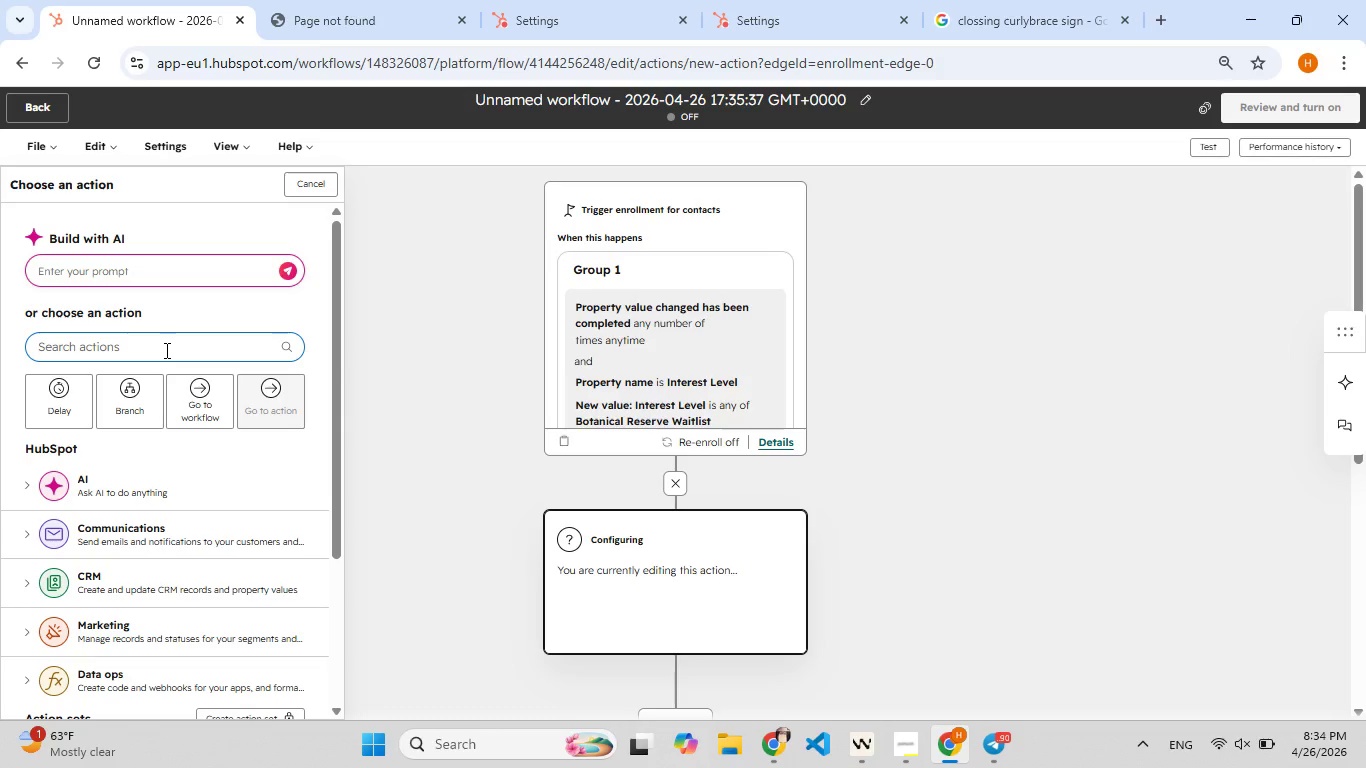 
left_click([165, 350])
 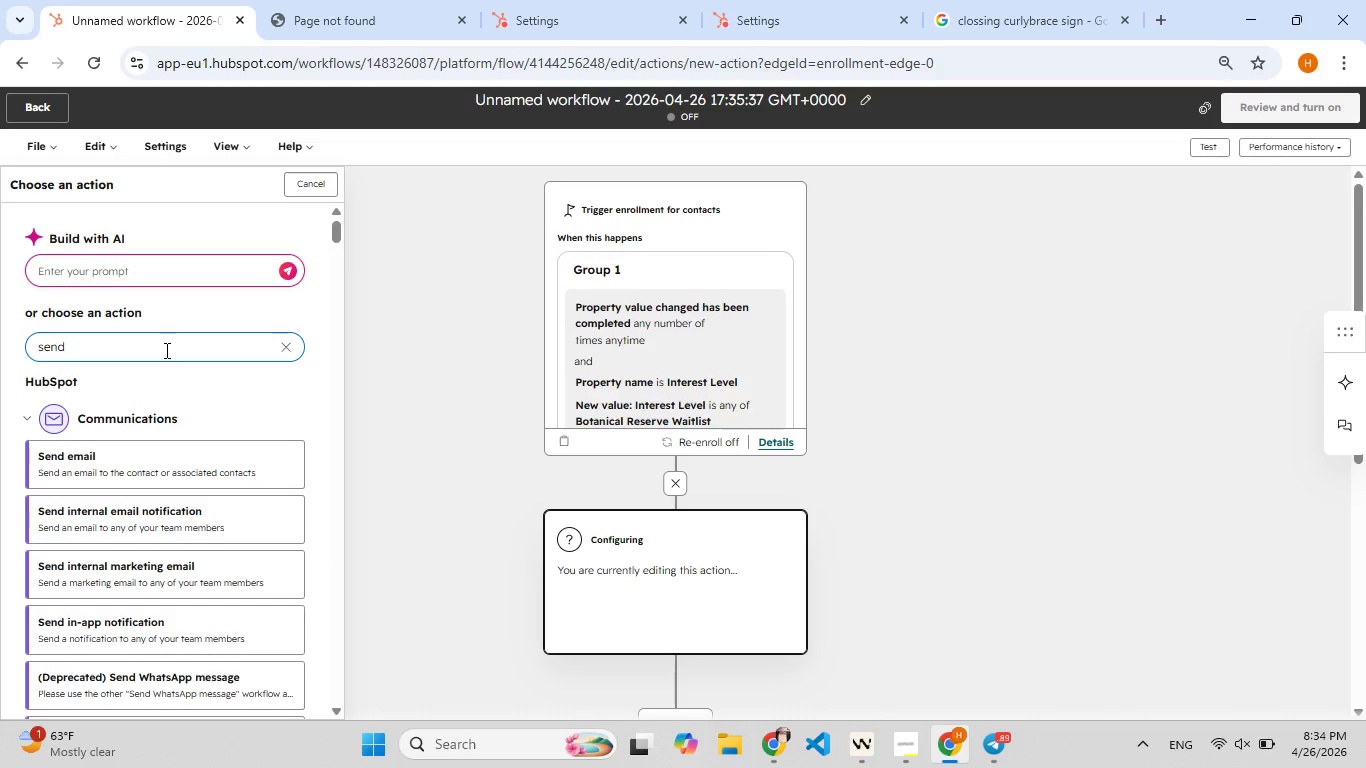 
wait(6.8)
 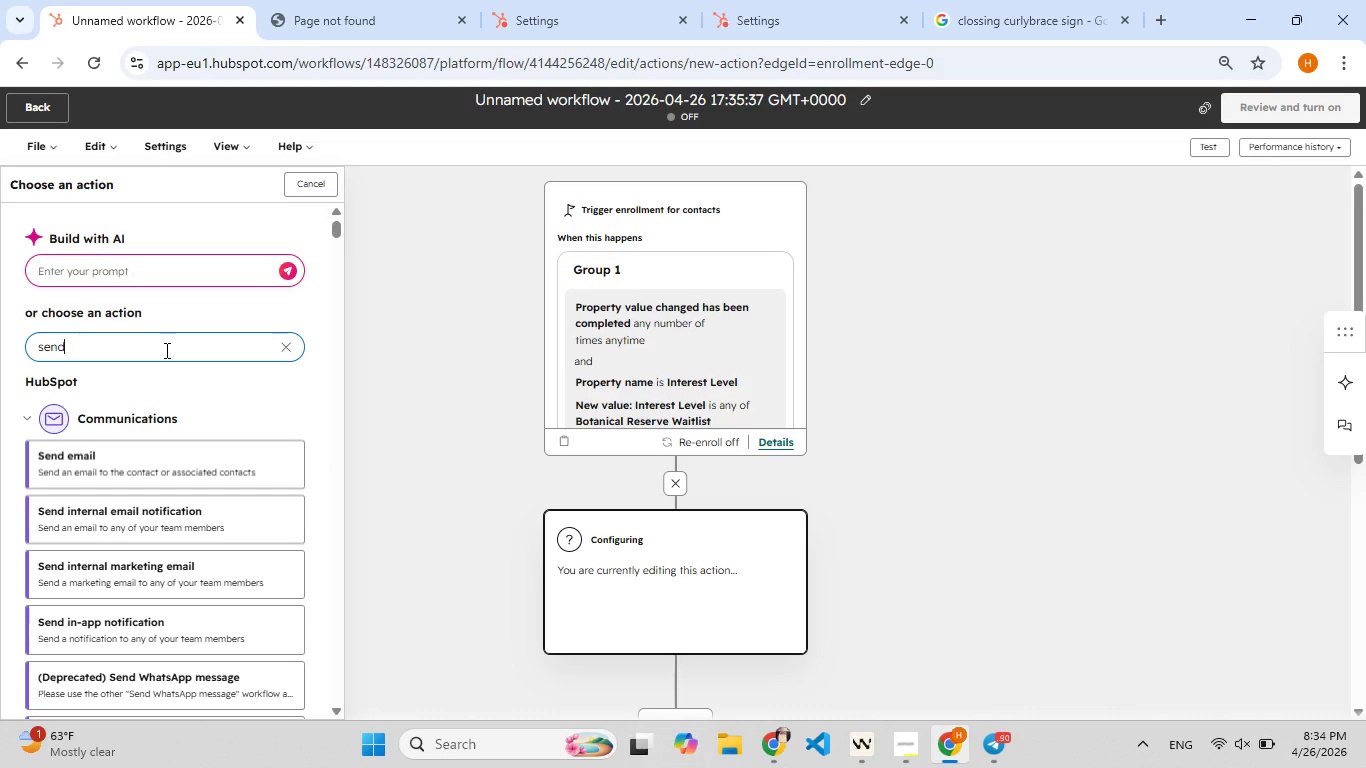 
left_click([131, 567])
 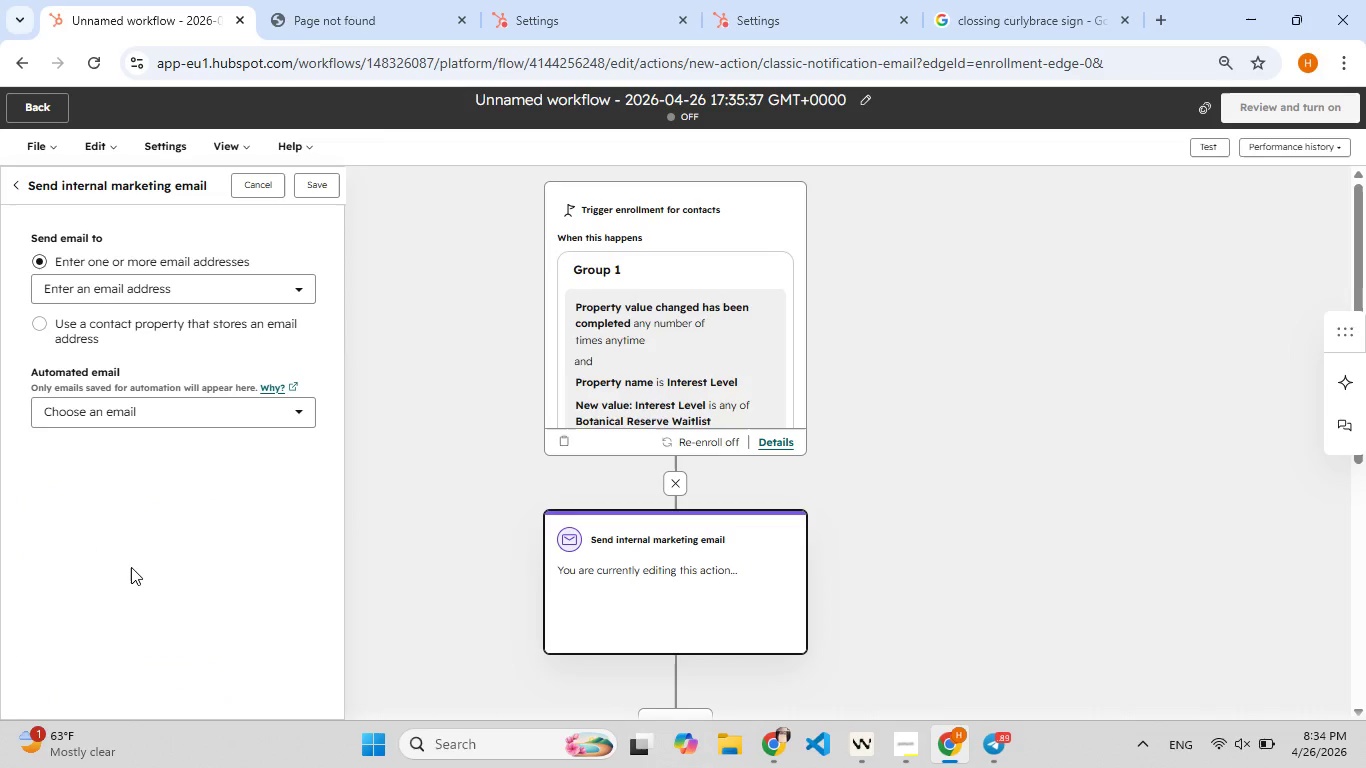 
wait(6.24)
 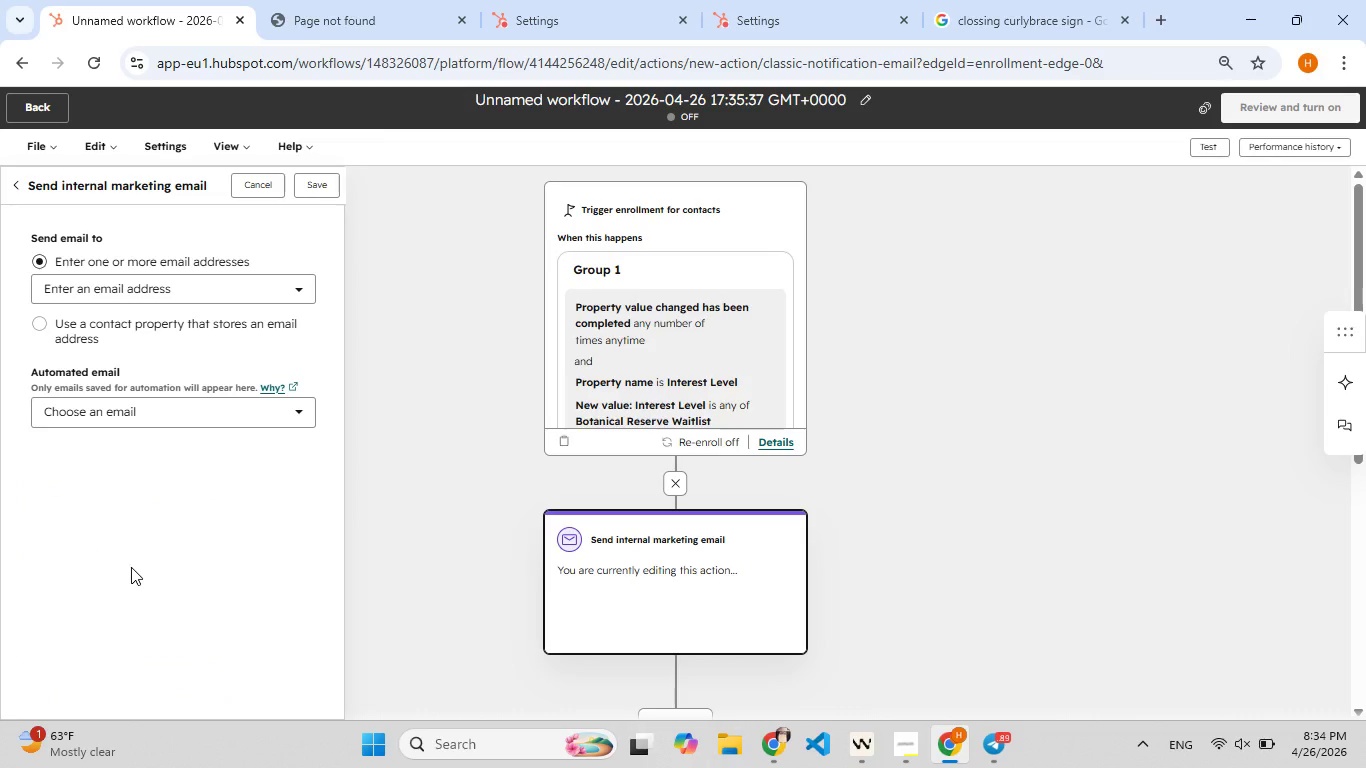 
left_click([251, 405])
 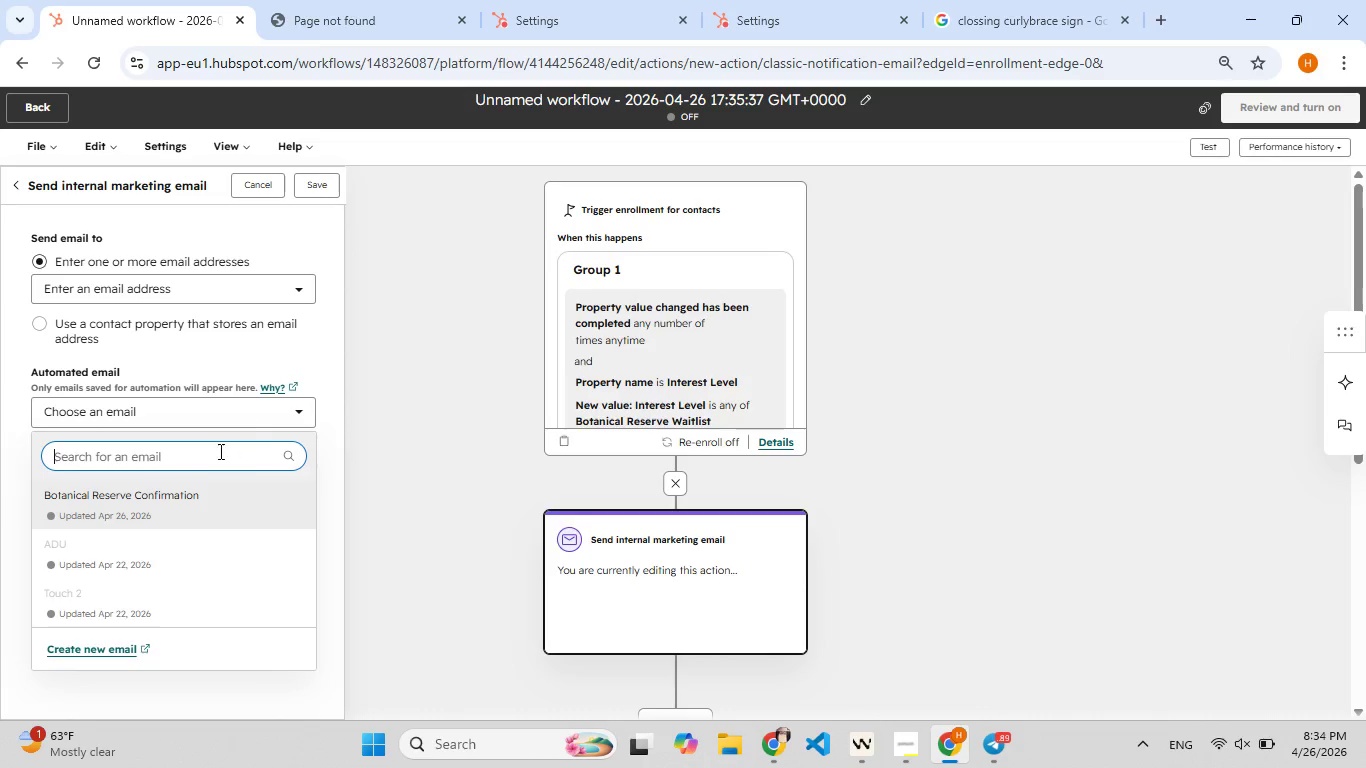 
left_click([160, 527])
 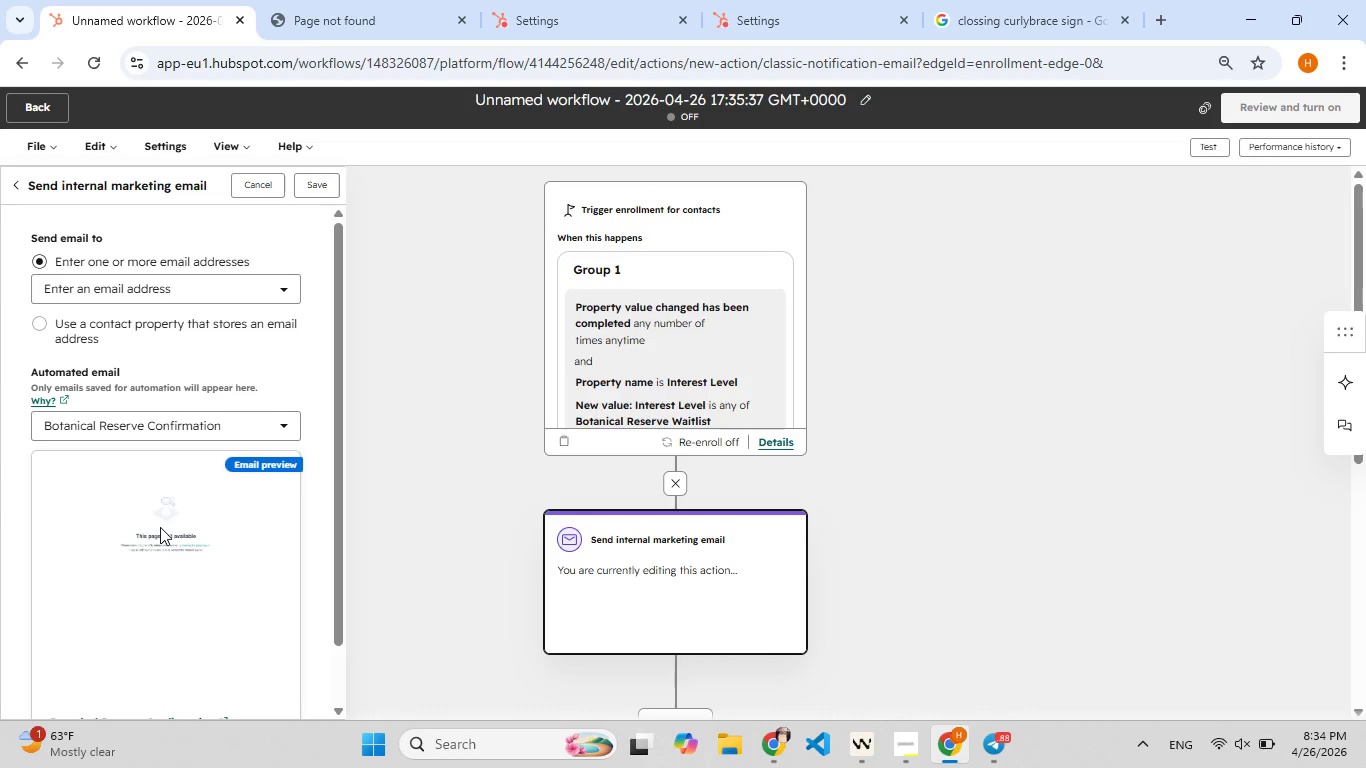 
wait(5.3)
 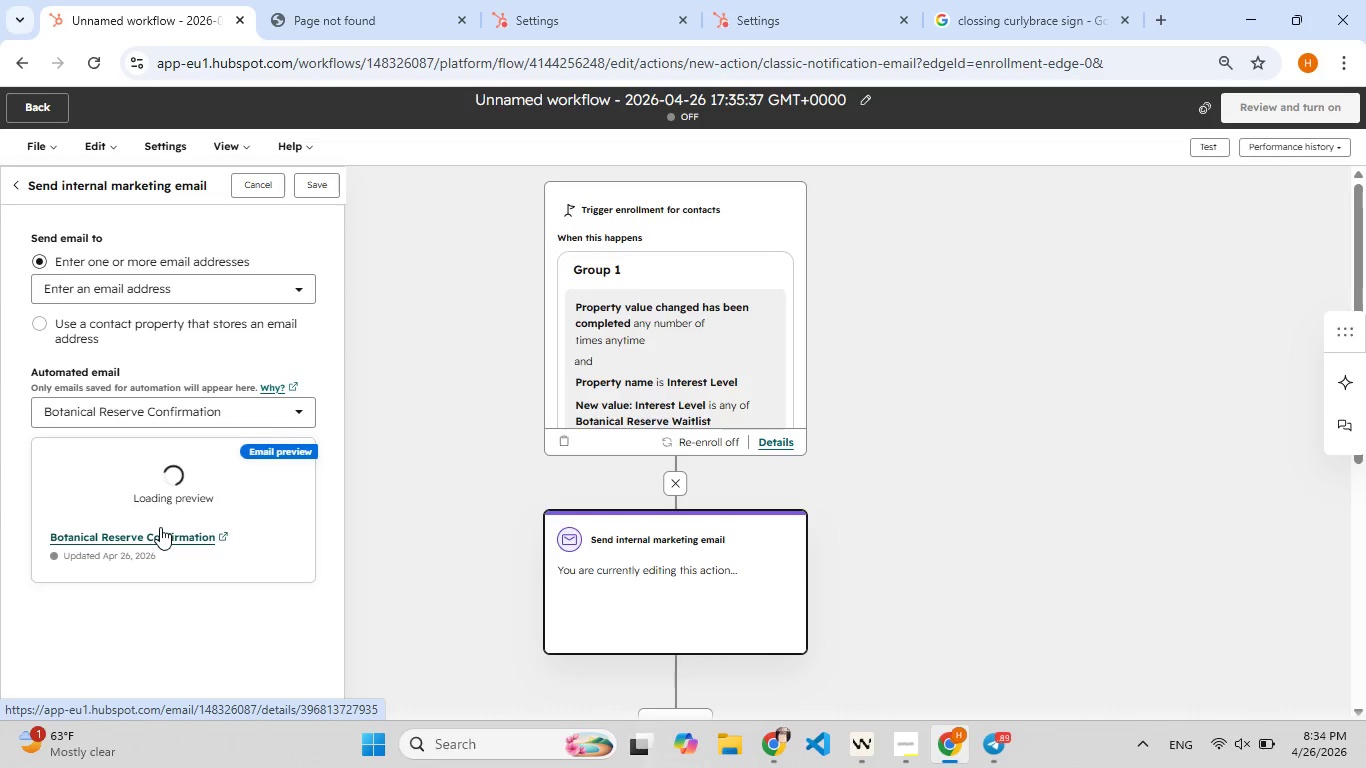 
left_click([237, 289])
 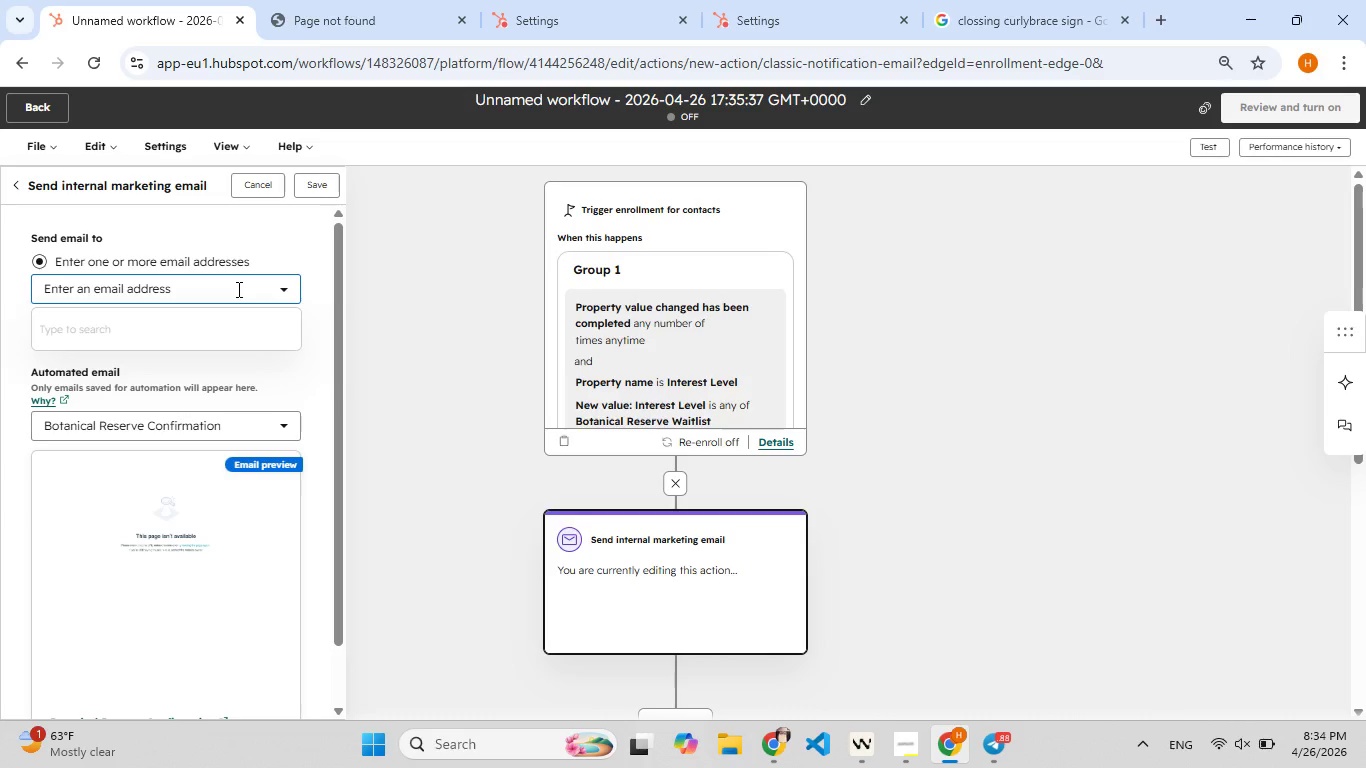 
left_click([237, 289])
 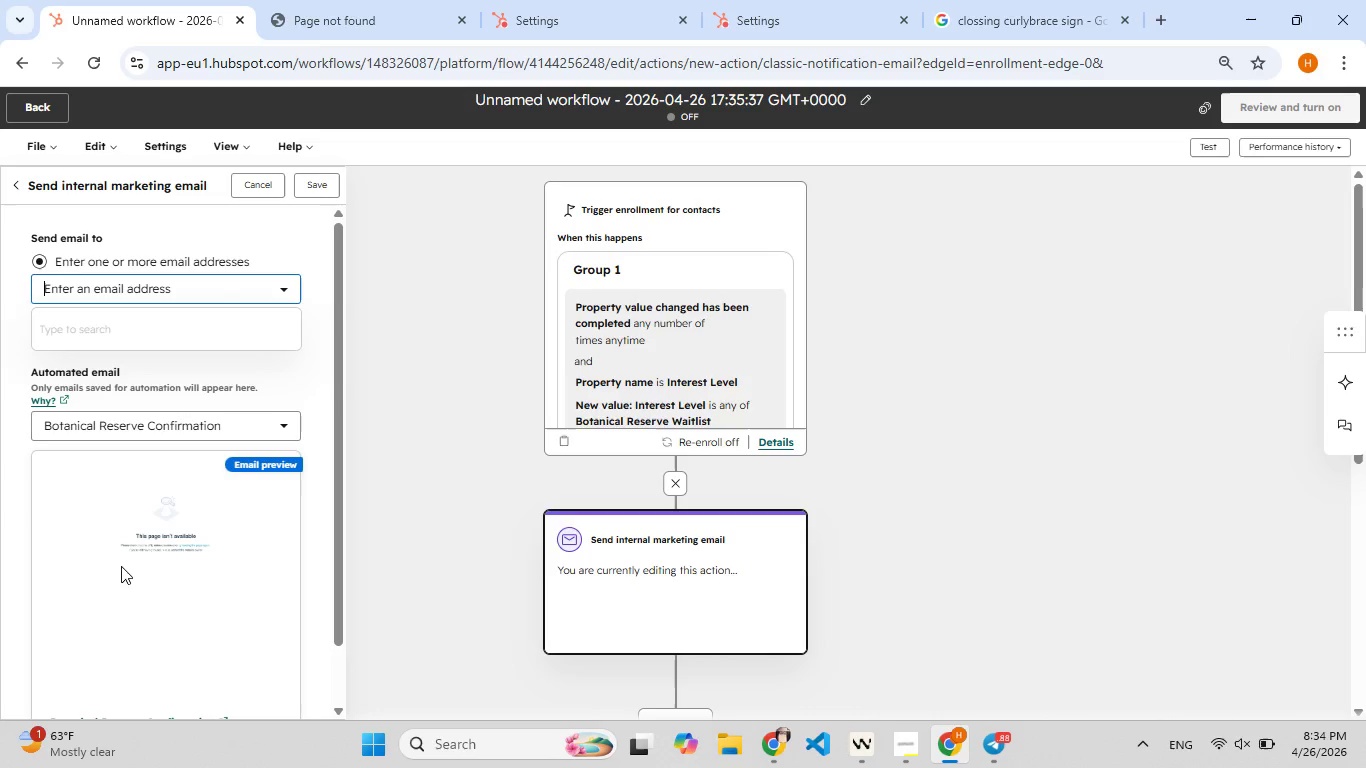 
left_click([120, 572])
 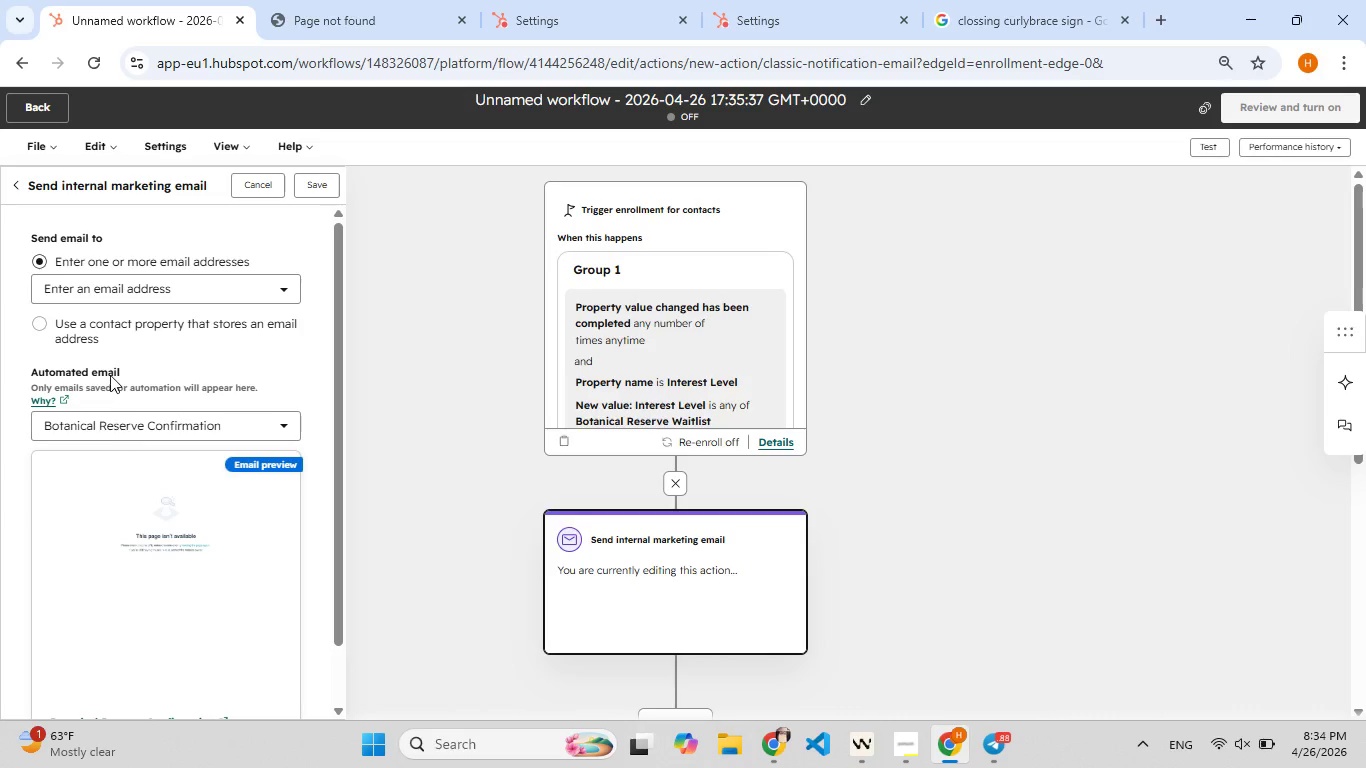 
left_click([101, 328])
 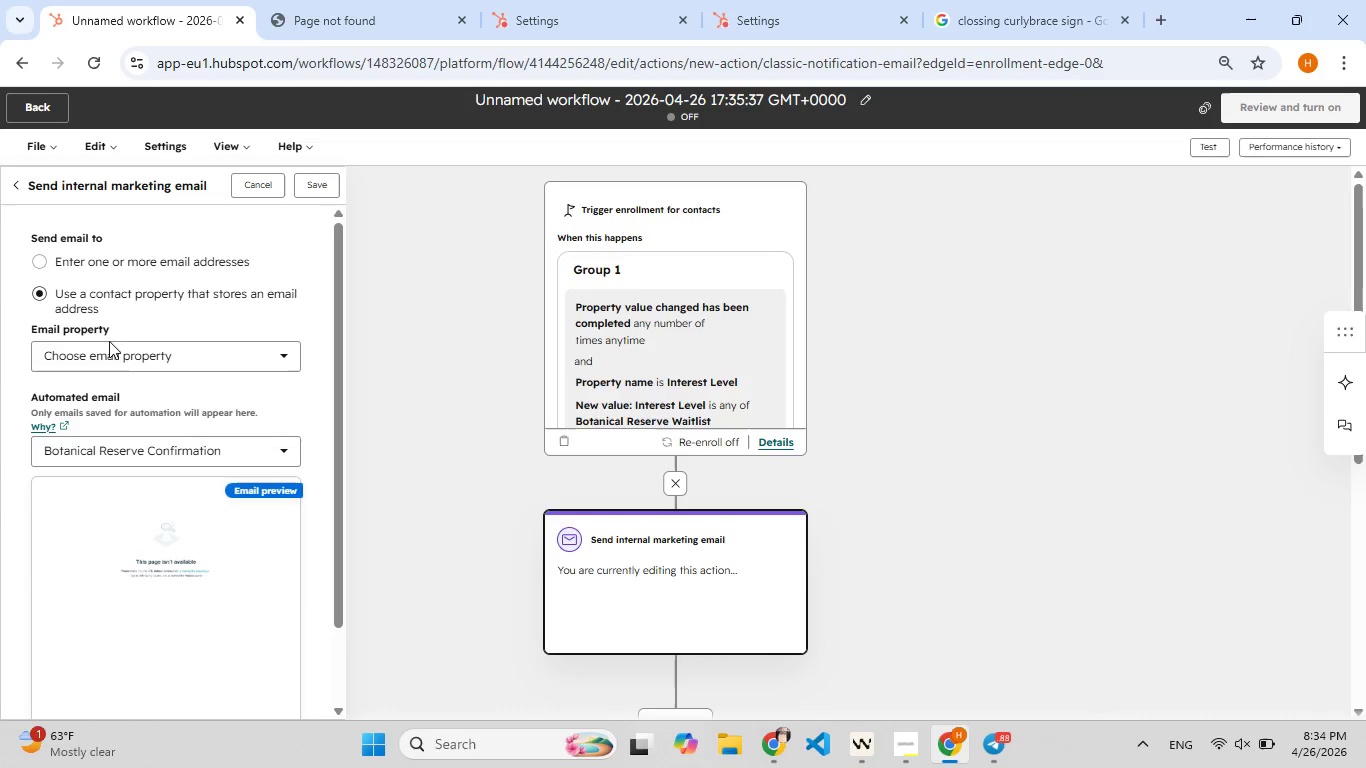 
left_click([129, 363])
 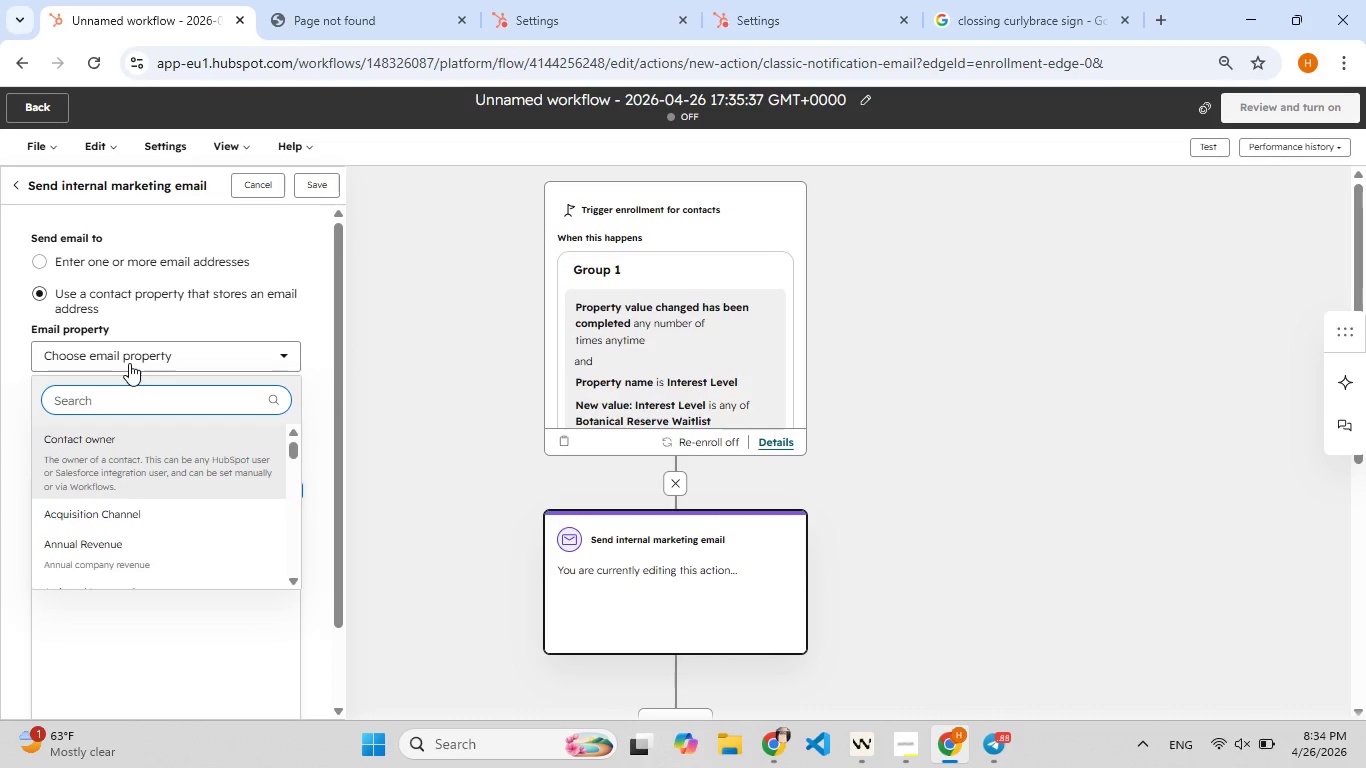 
wait(7.59)
 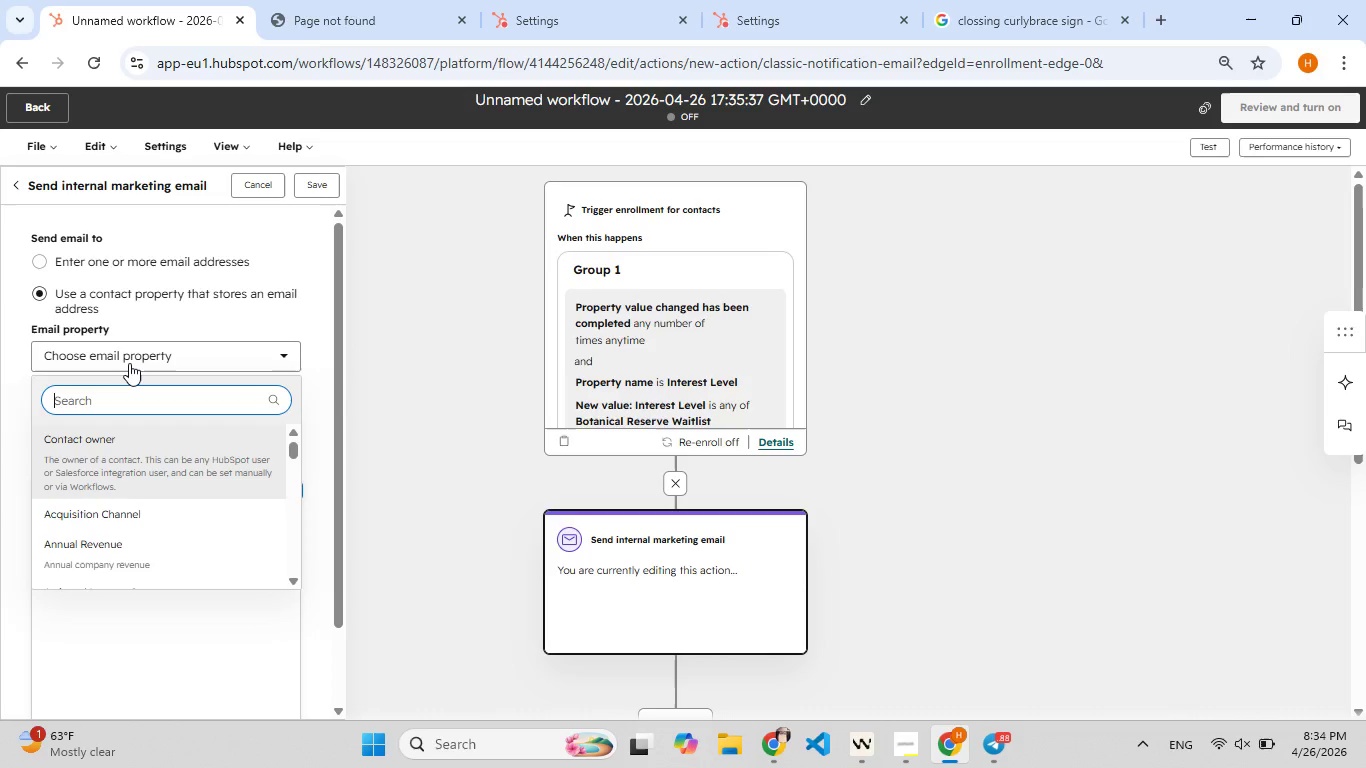 
left_click([129, 363])
 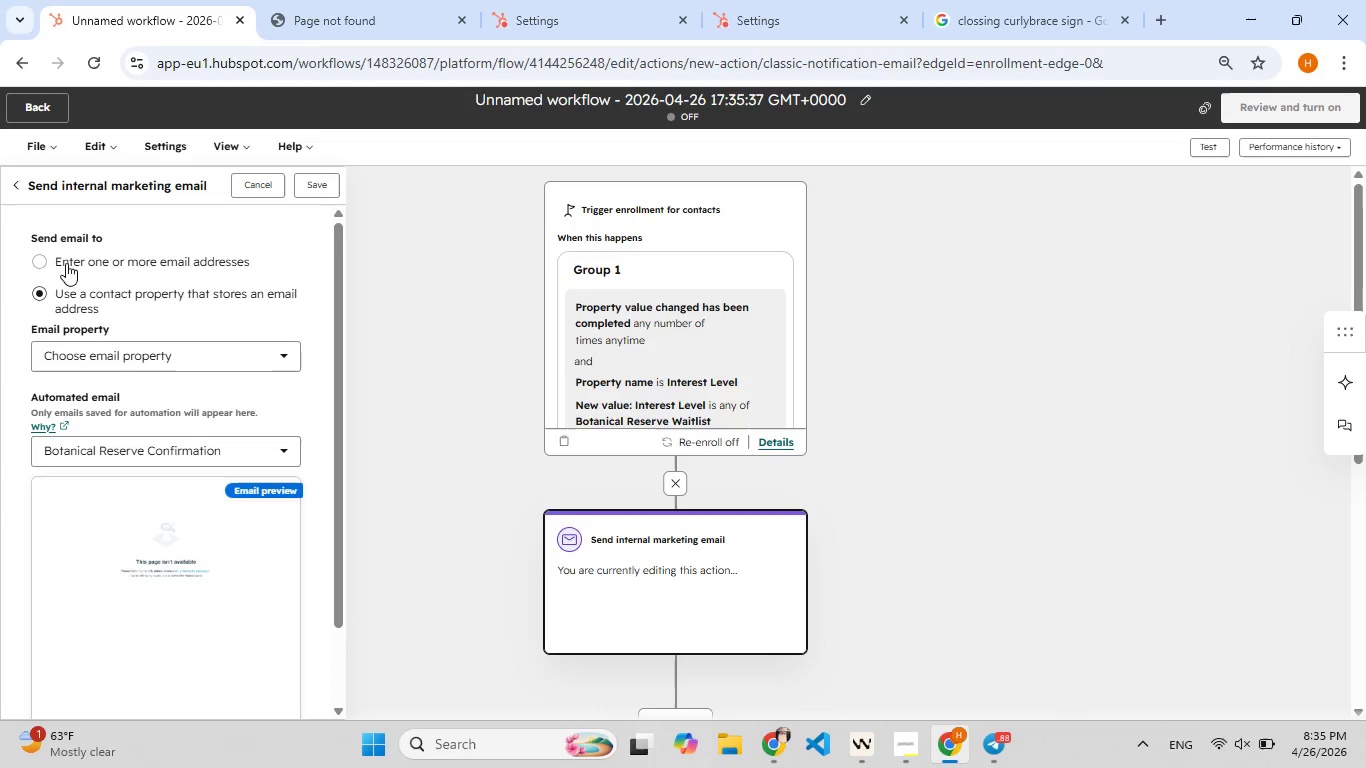 
left_click([66, 263])
 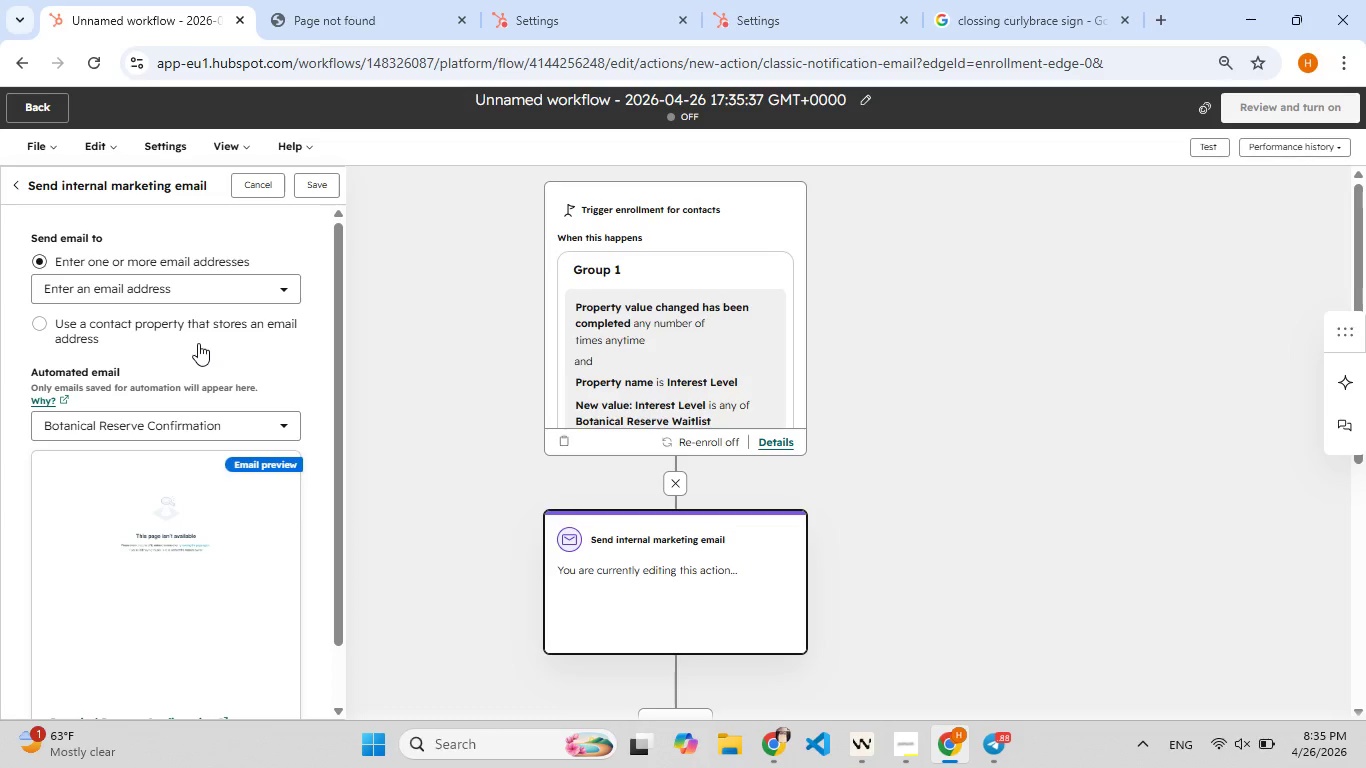 
left_click([238, 288])
 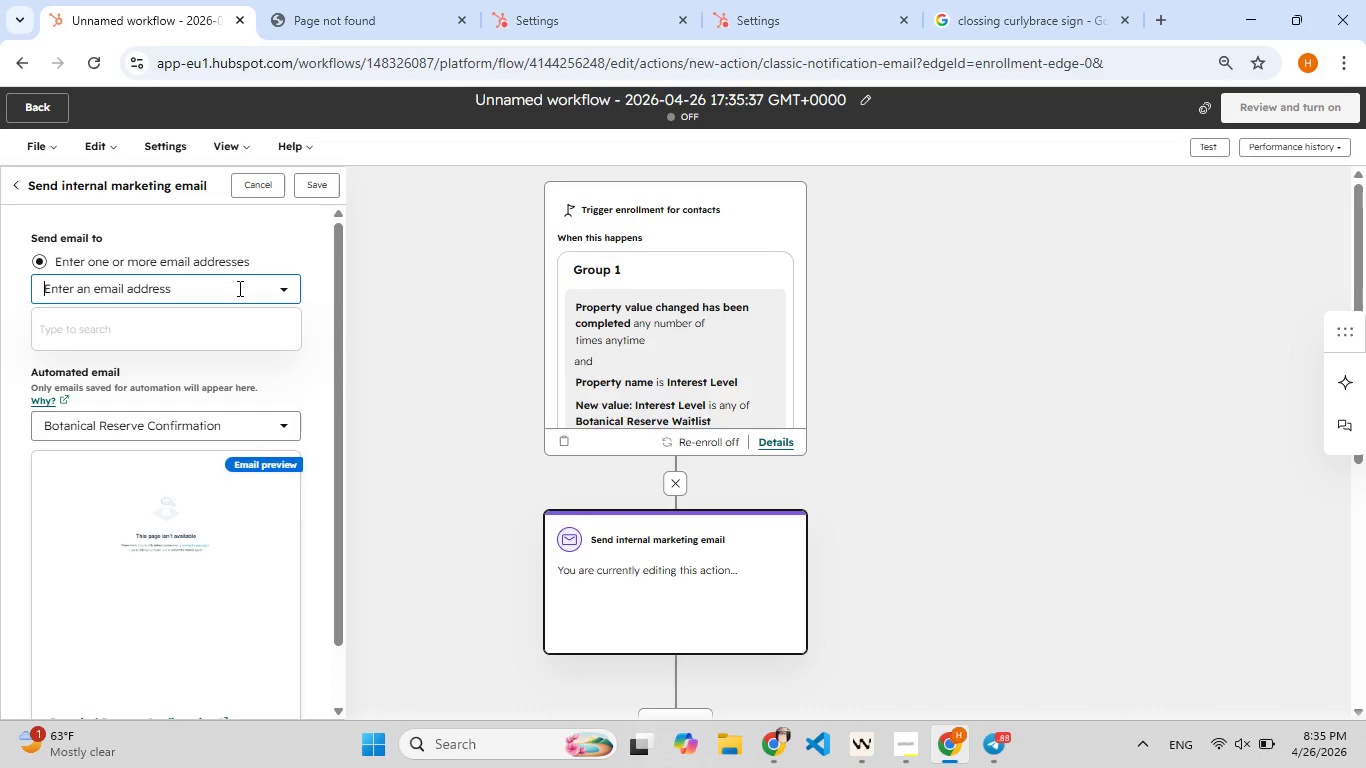 
hold_key(key=E, duration=0.36)
 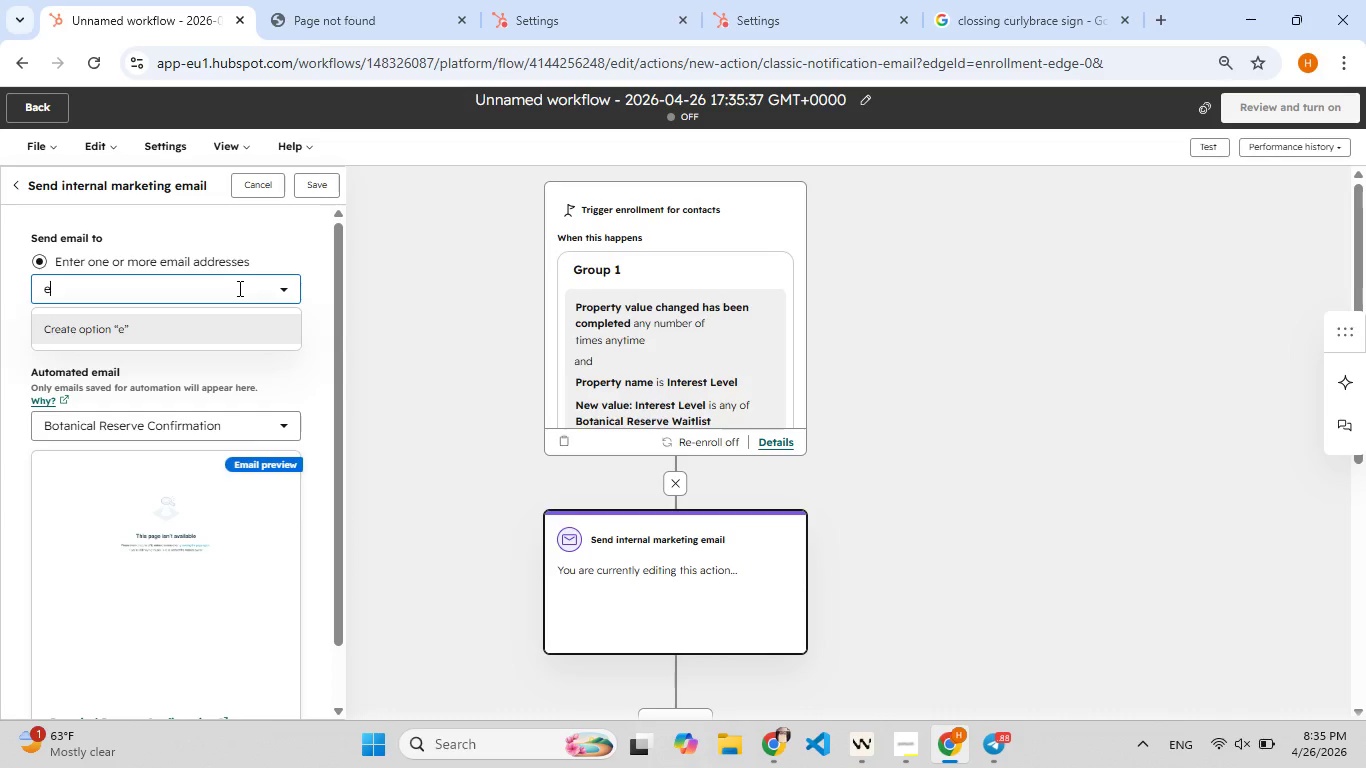 
key(F8)
 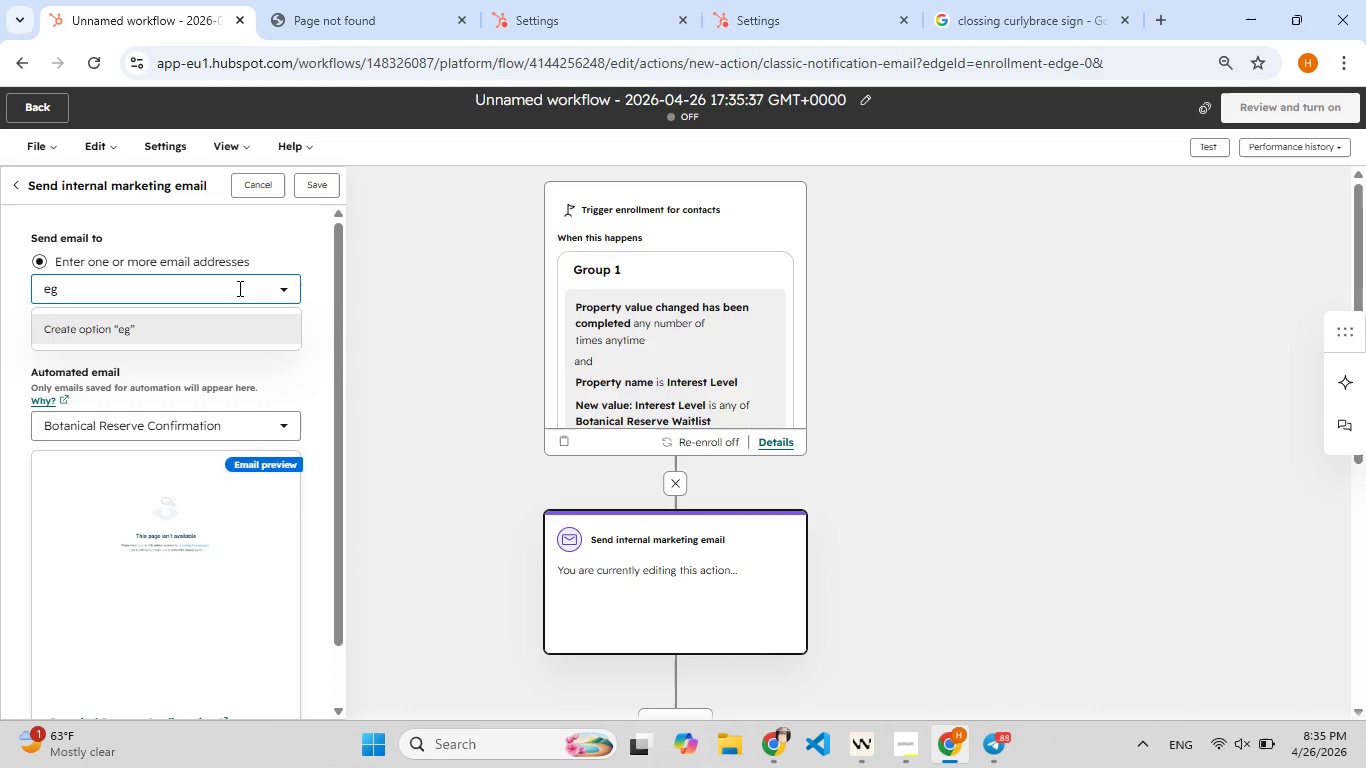 
key(G)
 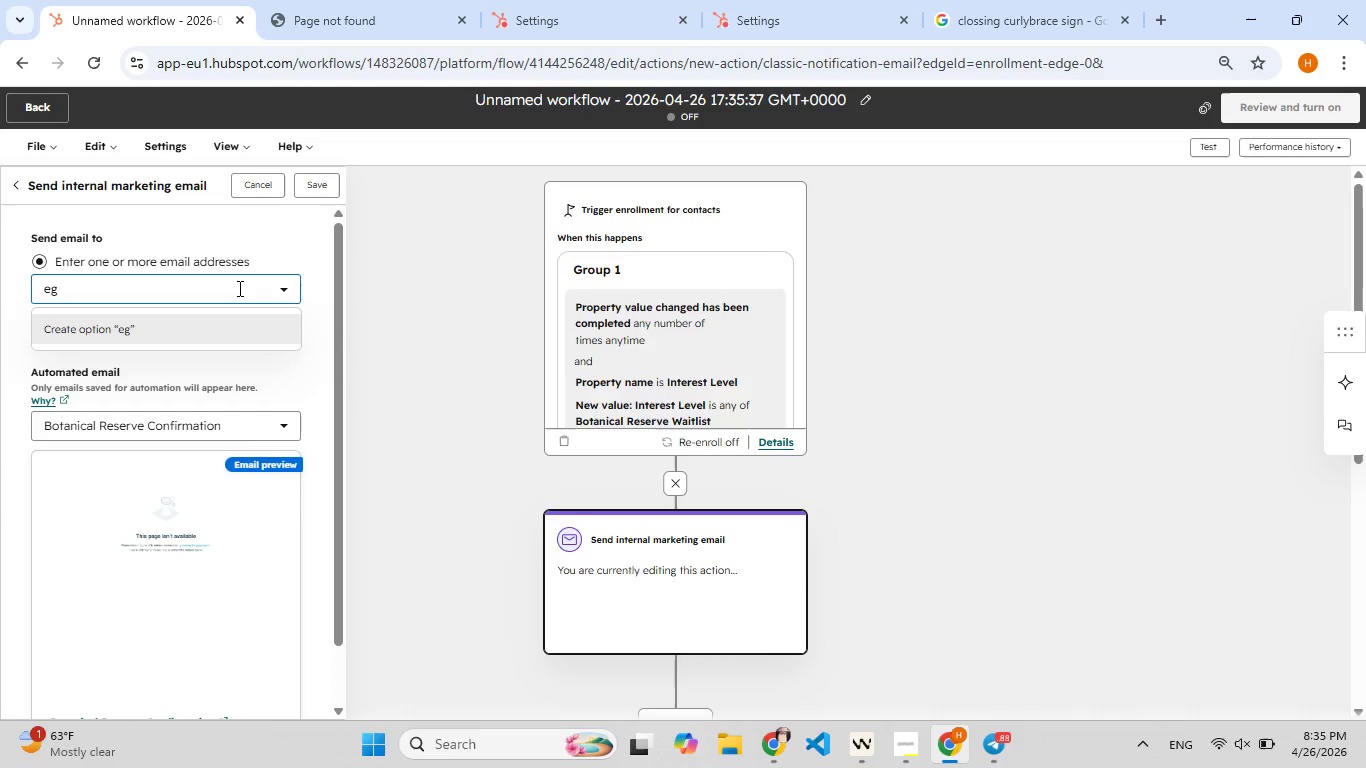 
key(Backspace)
 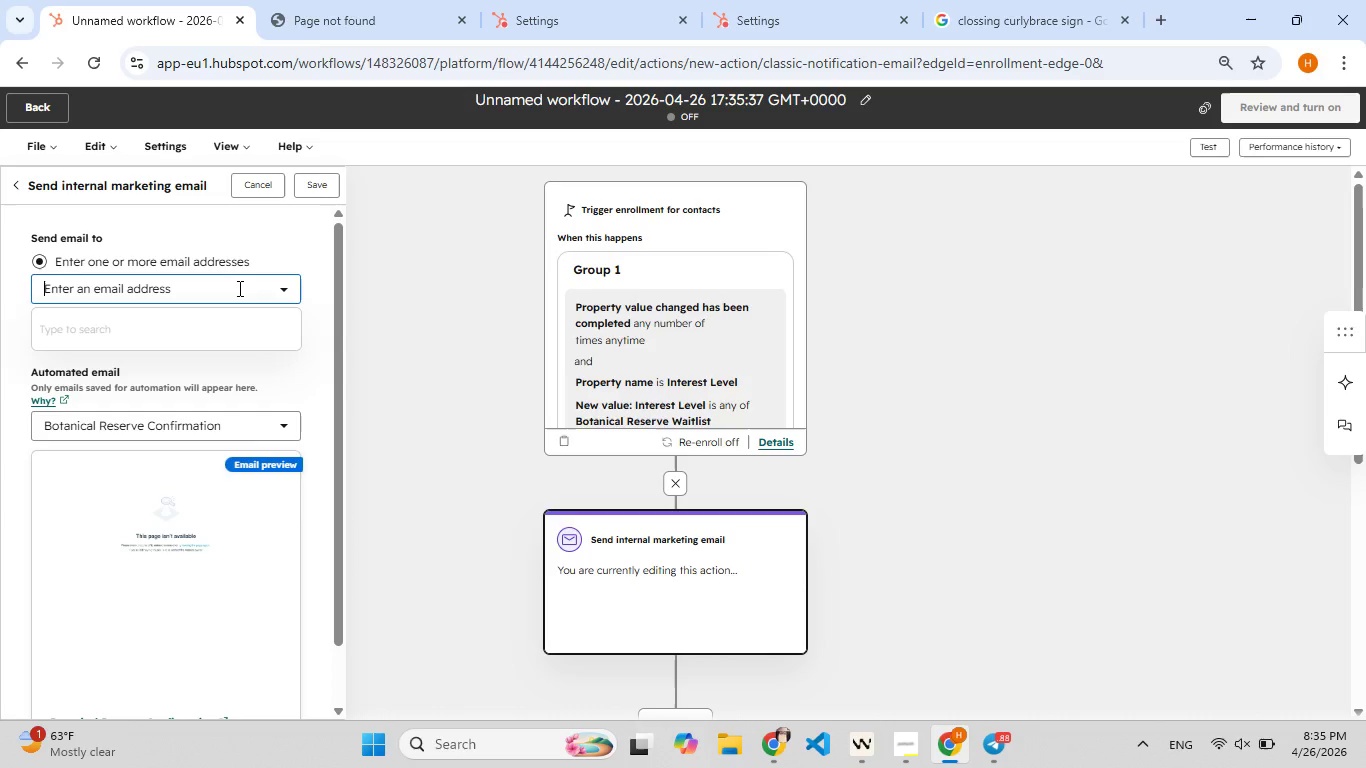 
key(F9)
 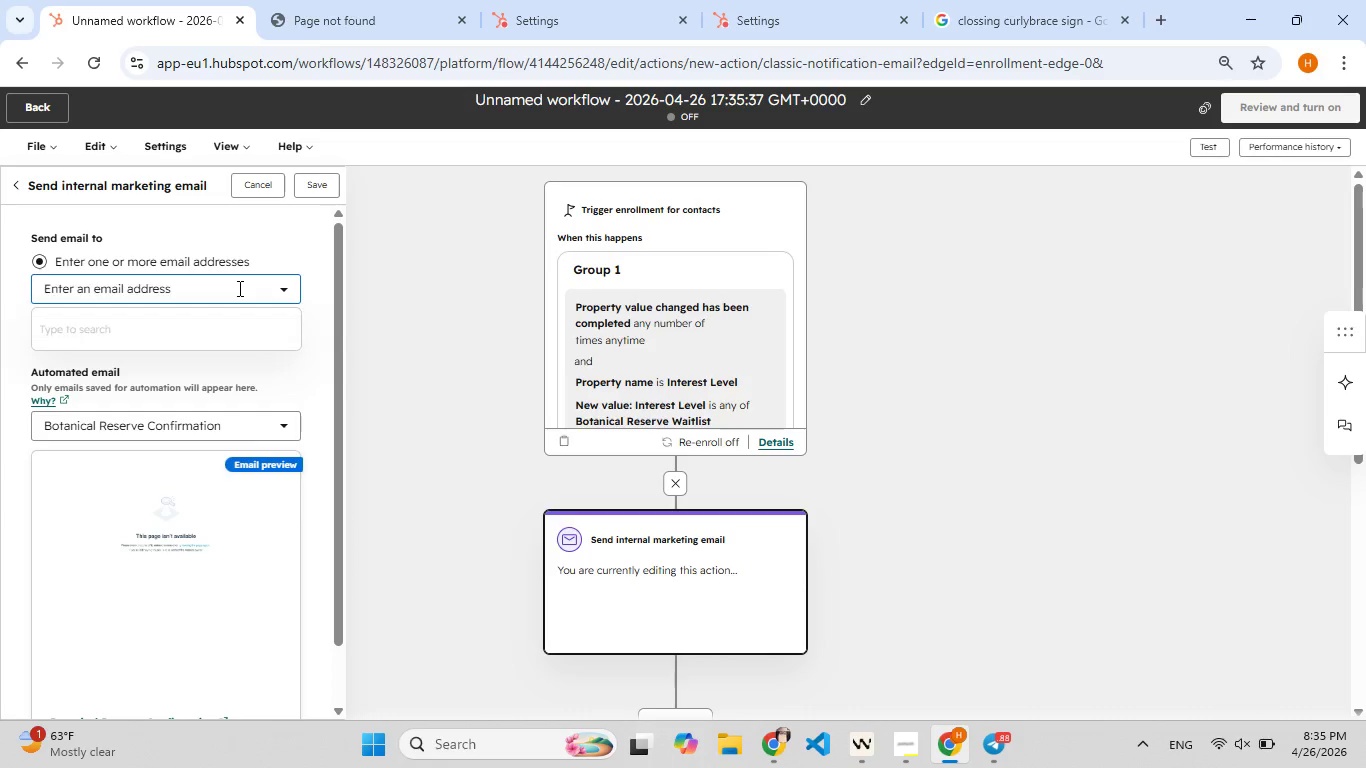 
key(F9)
 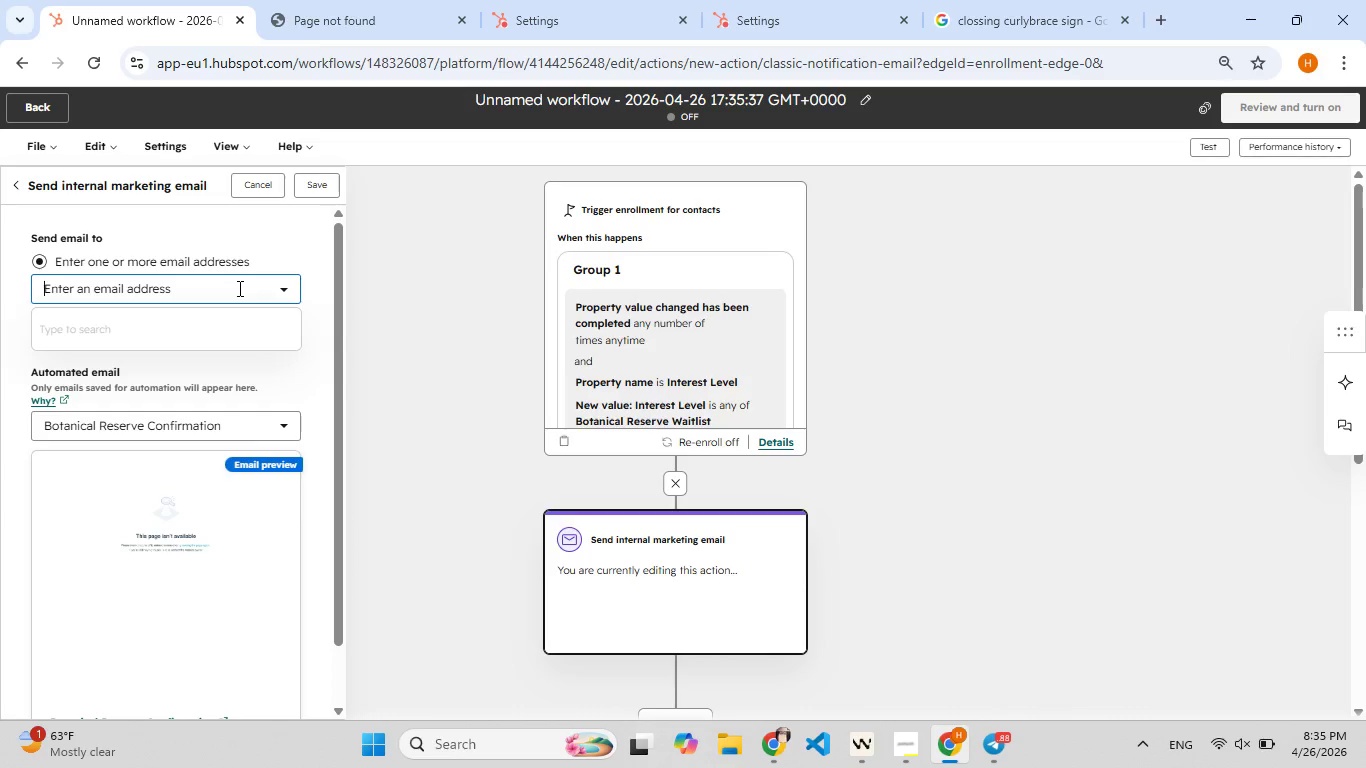 
key(Backspace)
 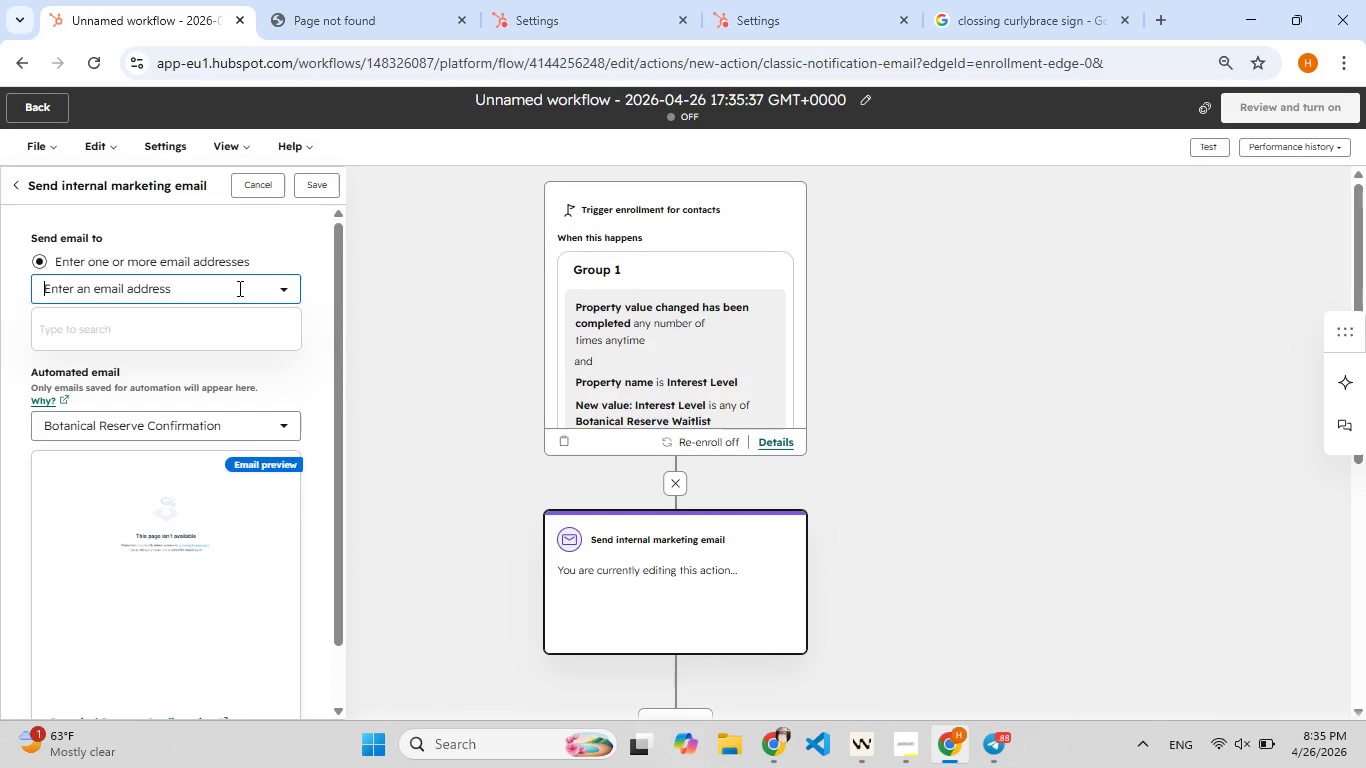 
key(Backspace)
 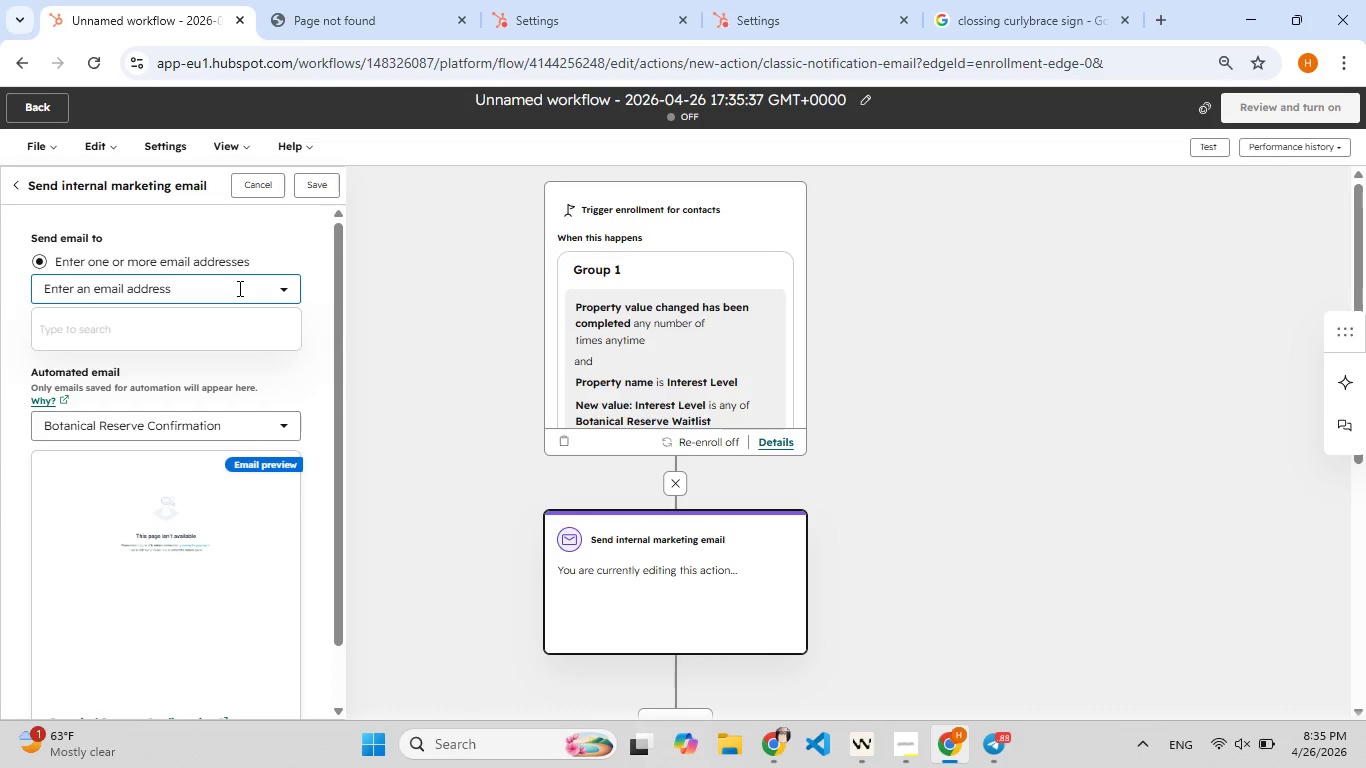 
key(F9)
 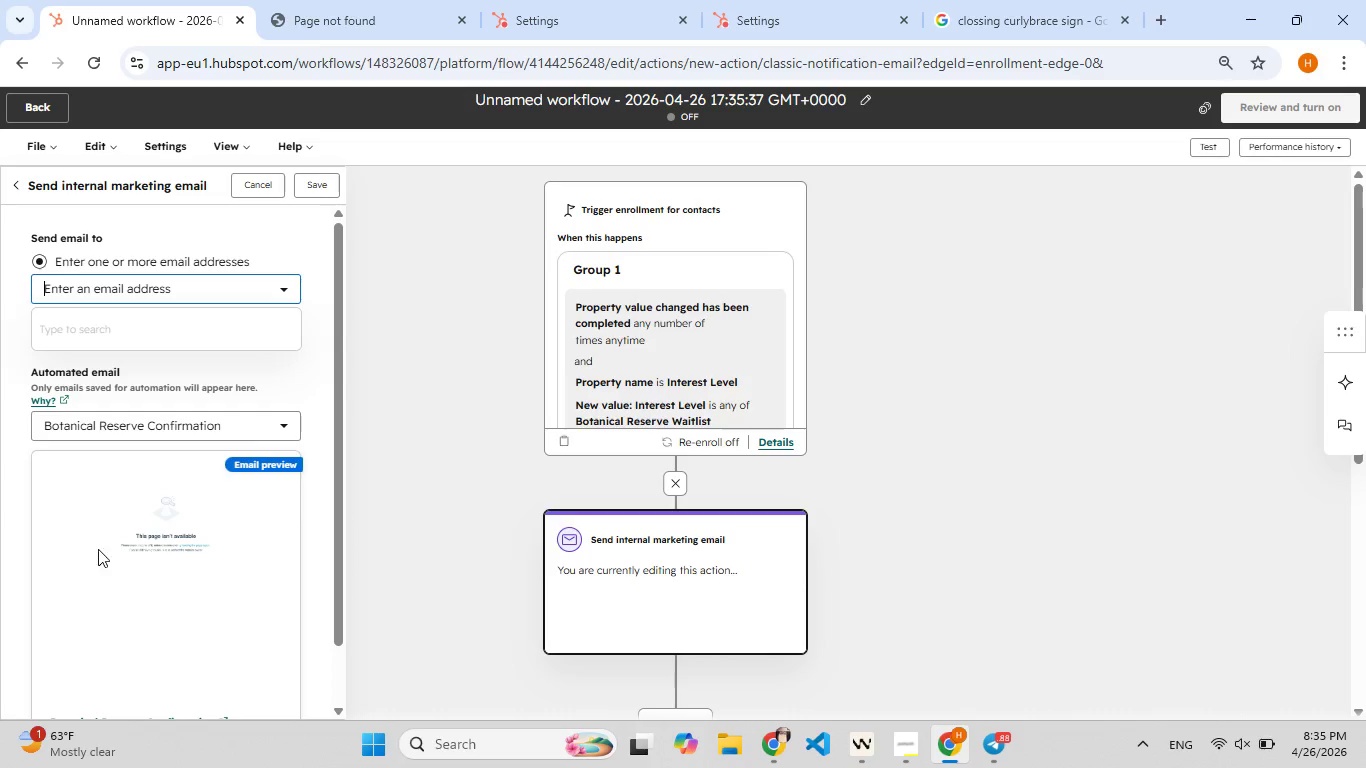 
left_click([104, 543])
 